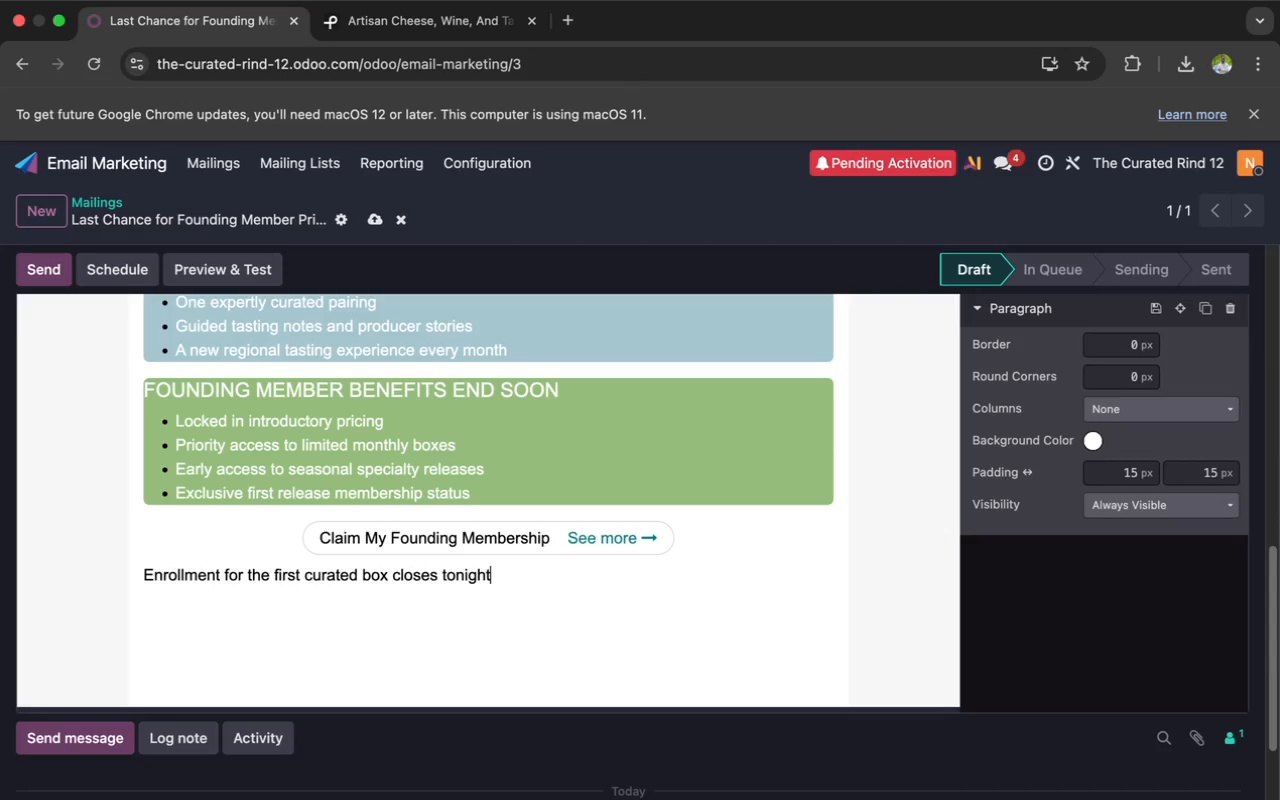 
key(Period)
 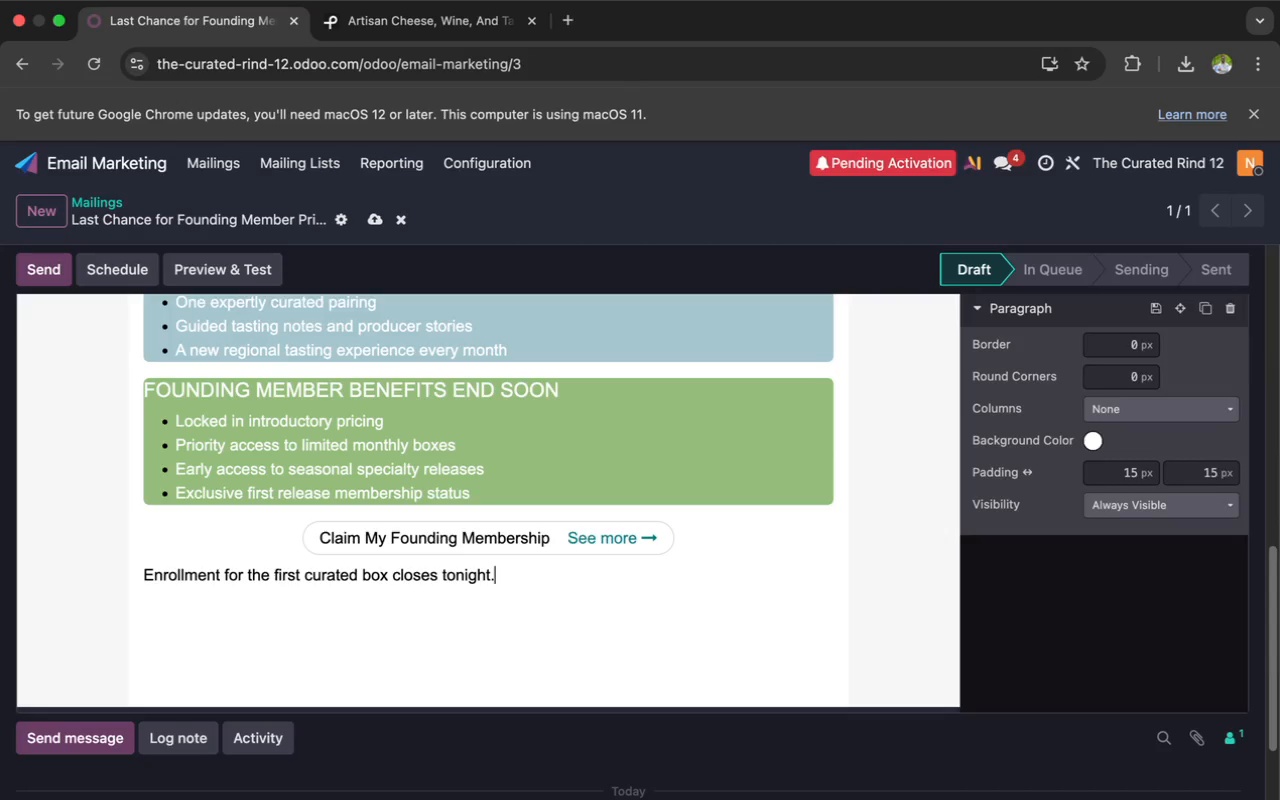 
key(Enter)
 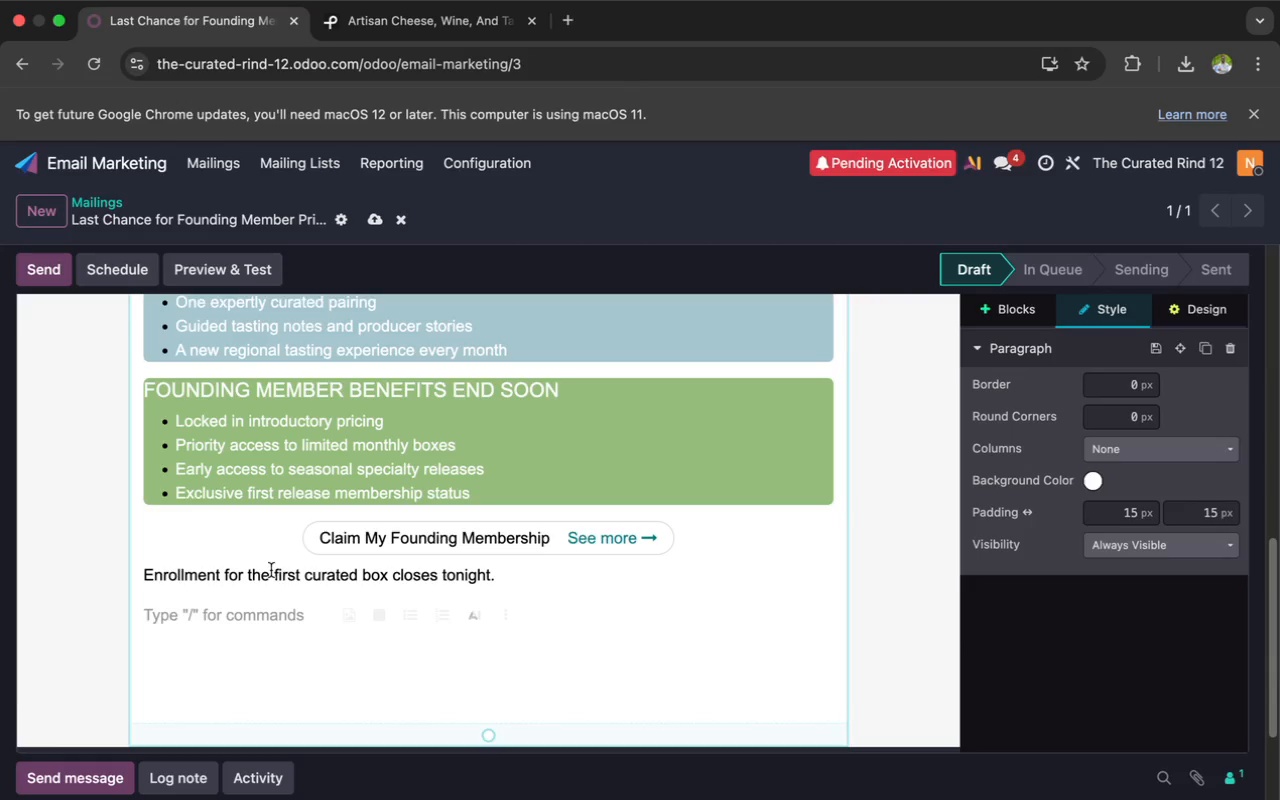 
wait(39.53)
 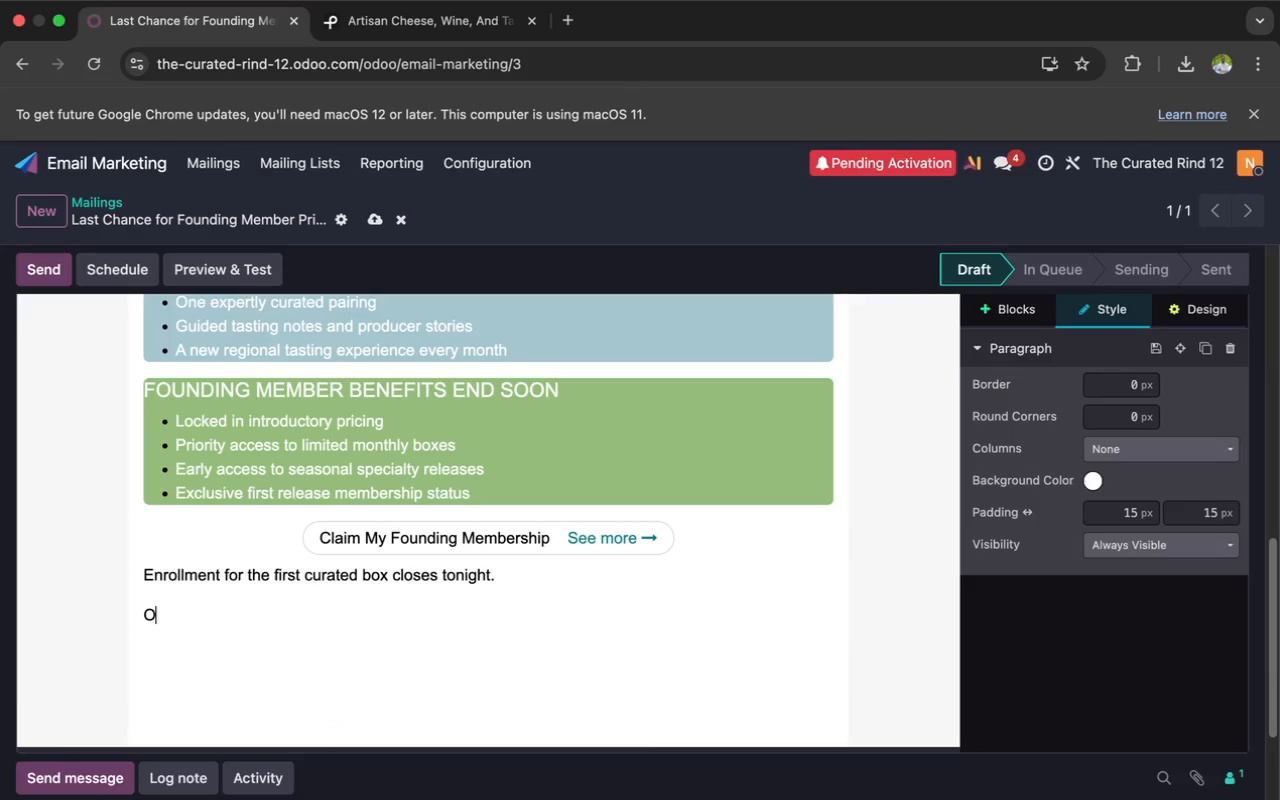 
key(Shift+O)
 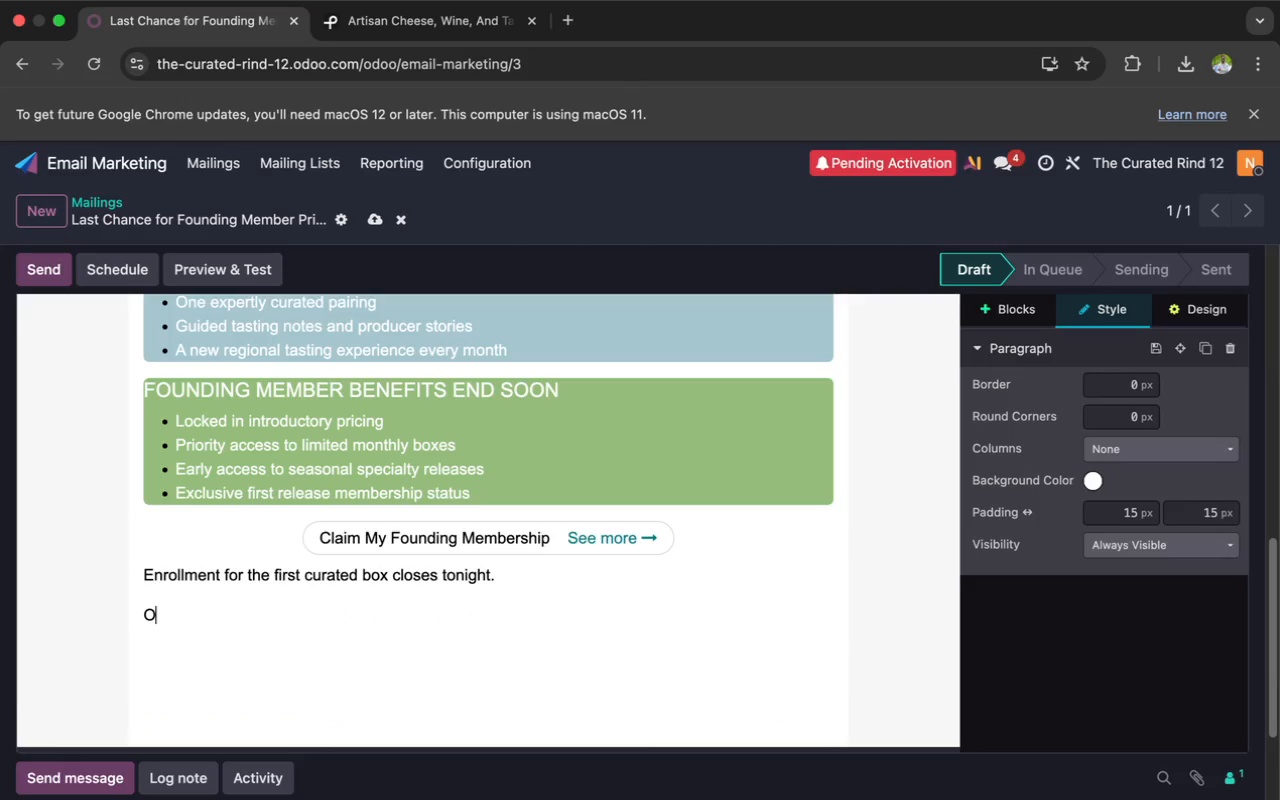 
type(nce regist)
 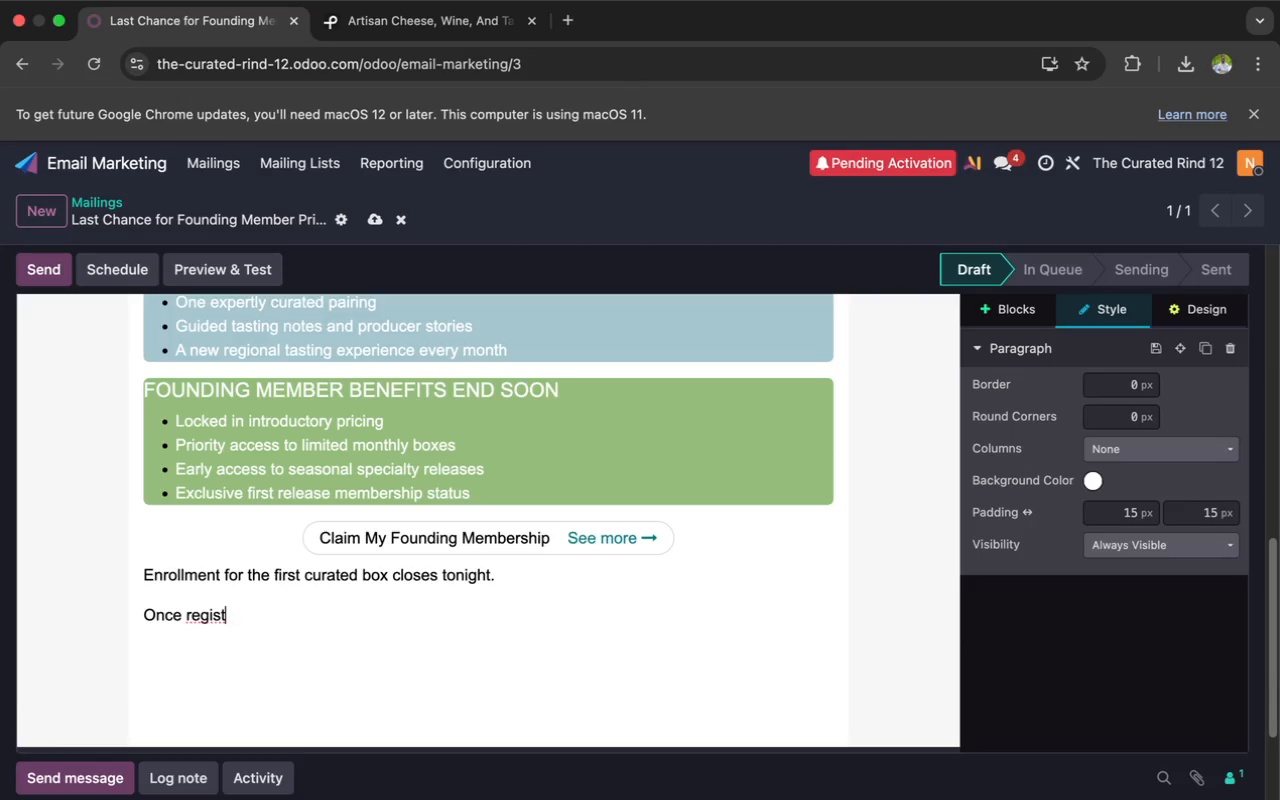 
type(ration close)
 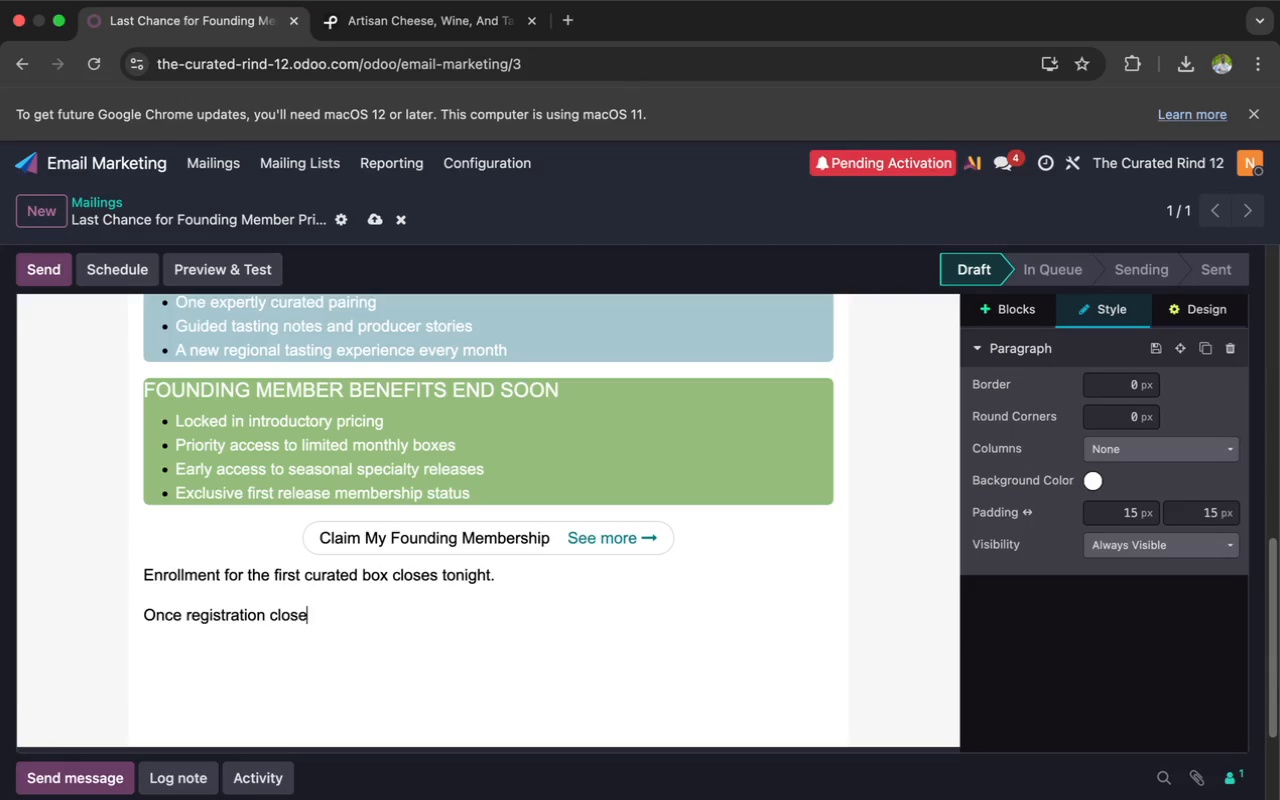 
wait(41.29)
 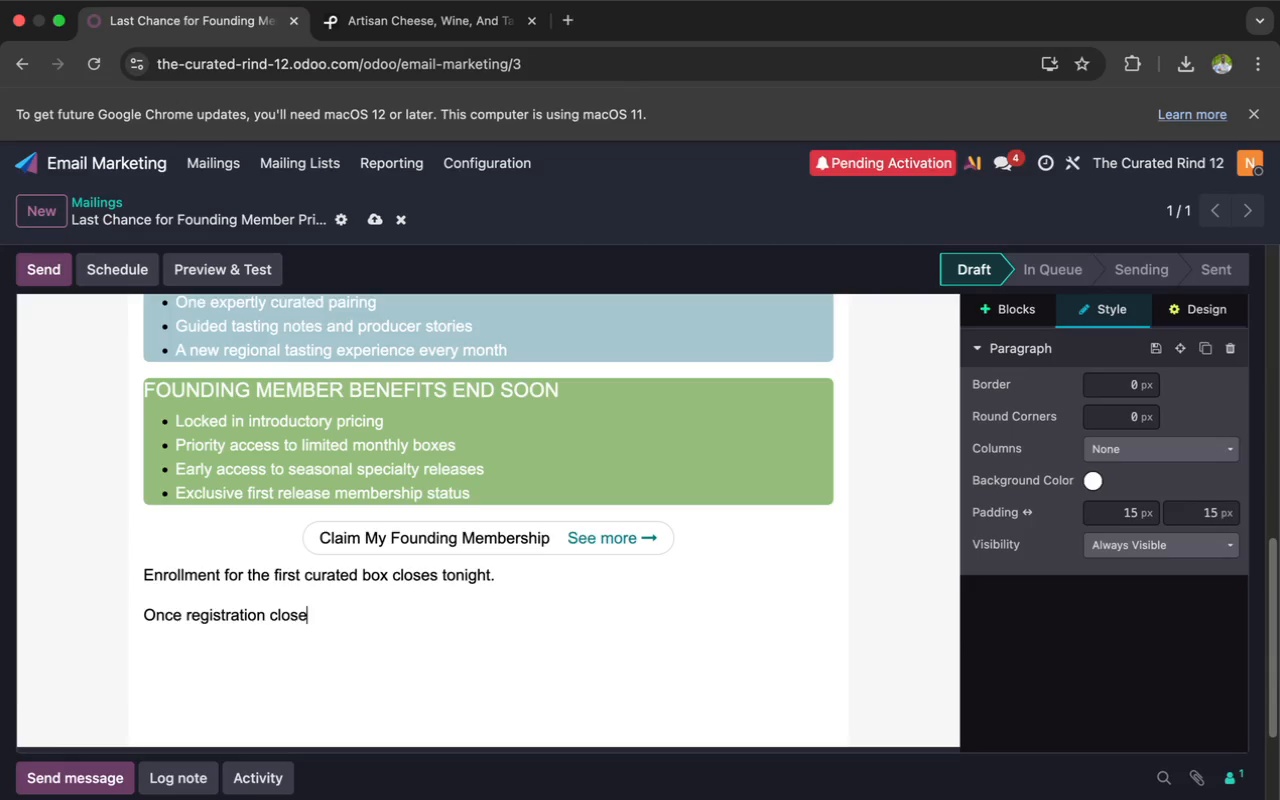 
type(, new members will move to the wait)
 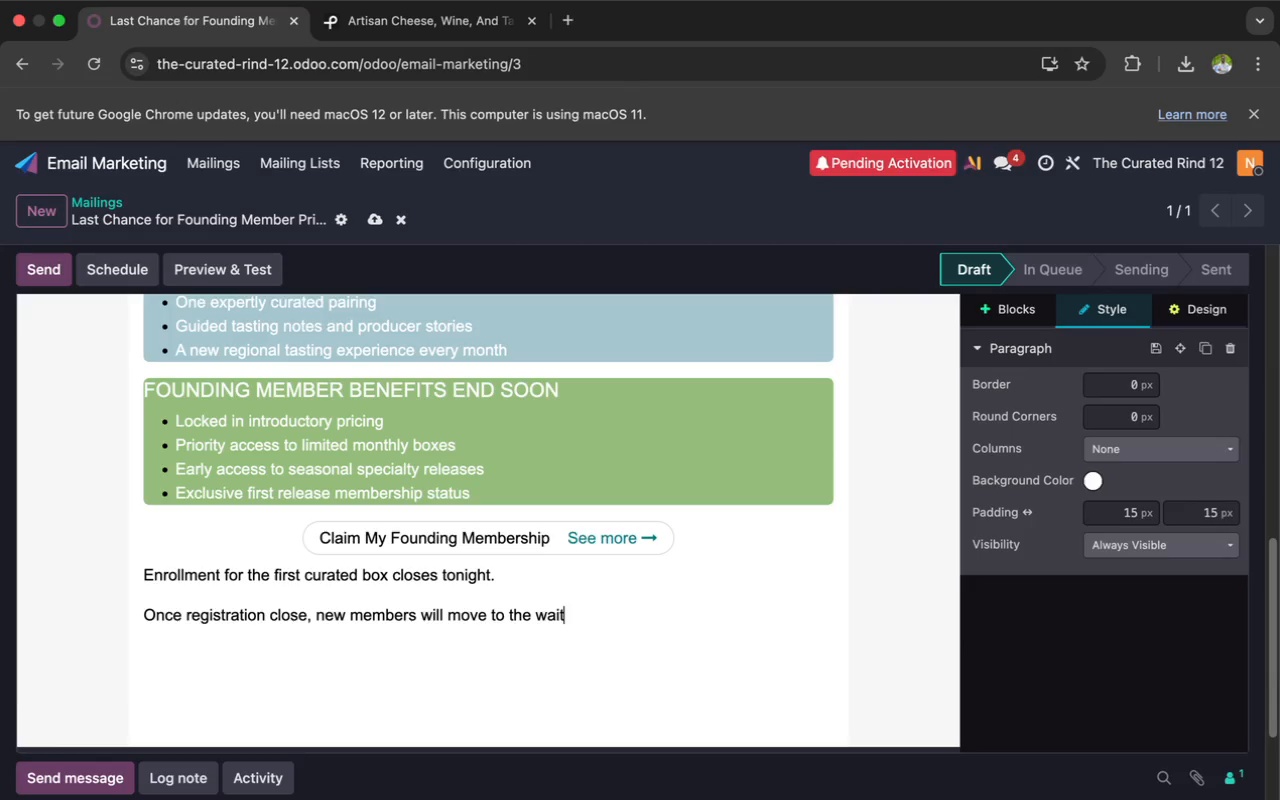 
wait(5.57)
 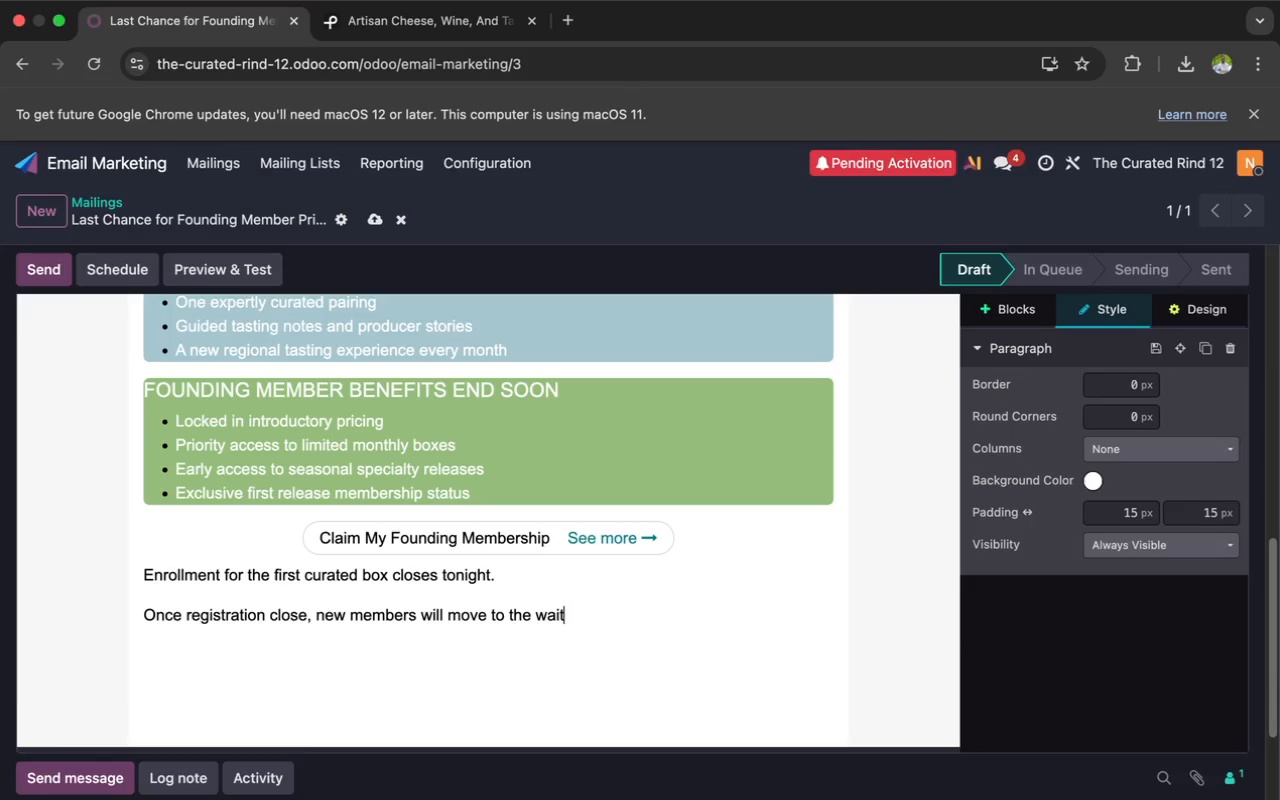 
type(list and)
 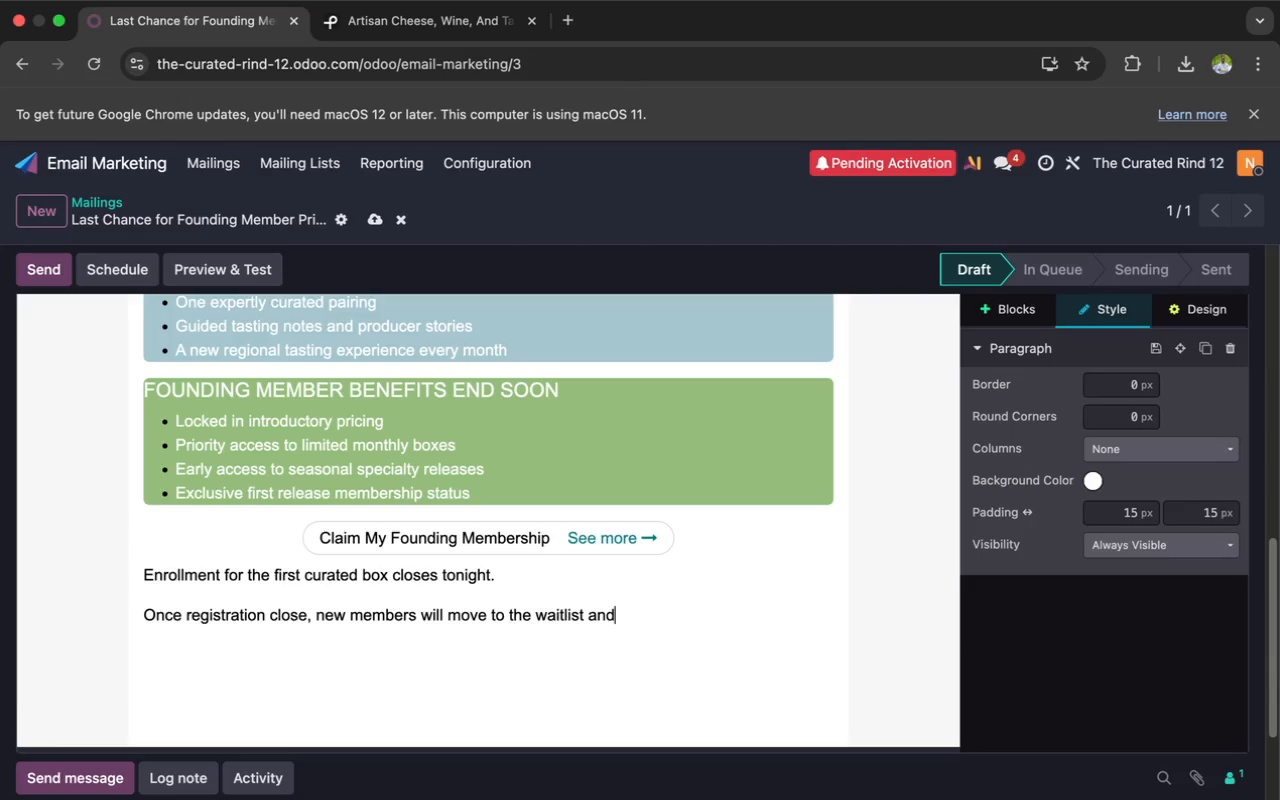 
type( founding membeer)
key(Backspace)
key(Backspace)
type(r pricing will no longer be)
 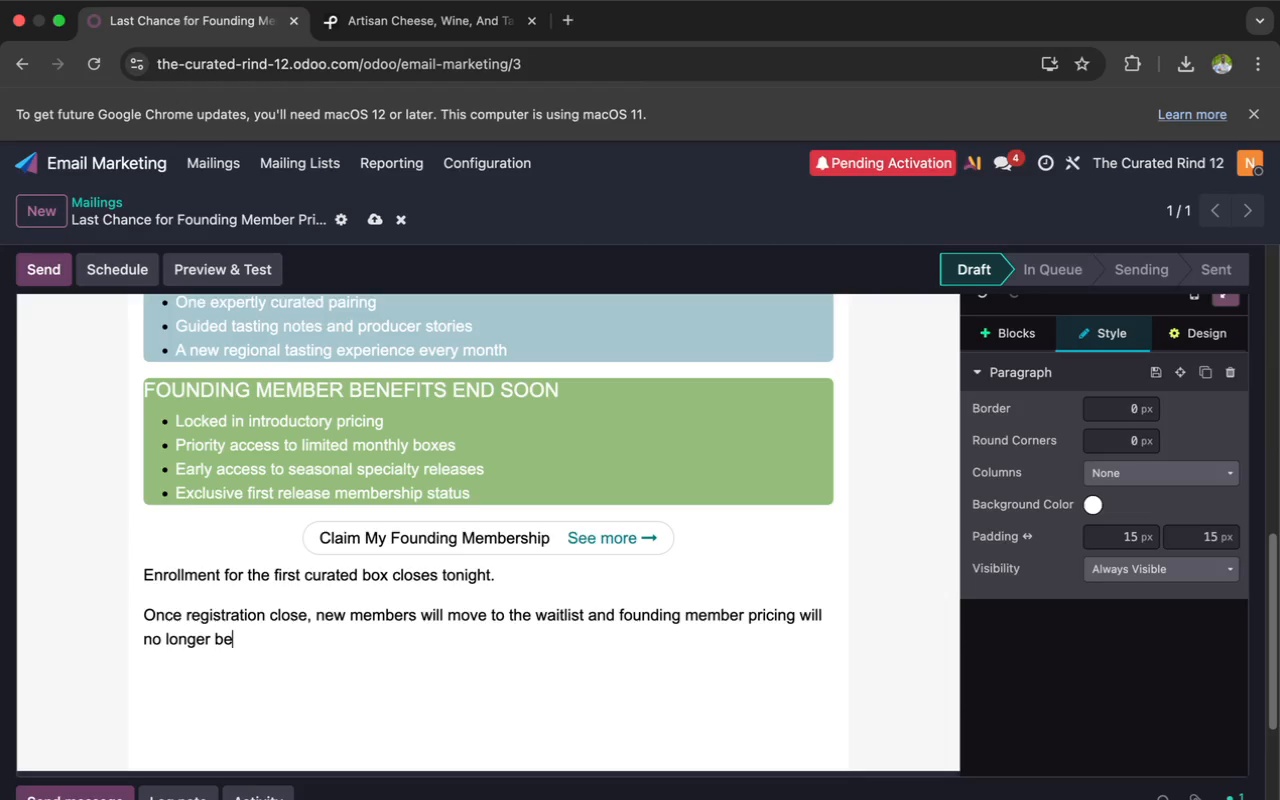 
type( available.)
 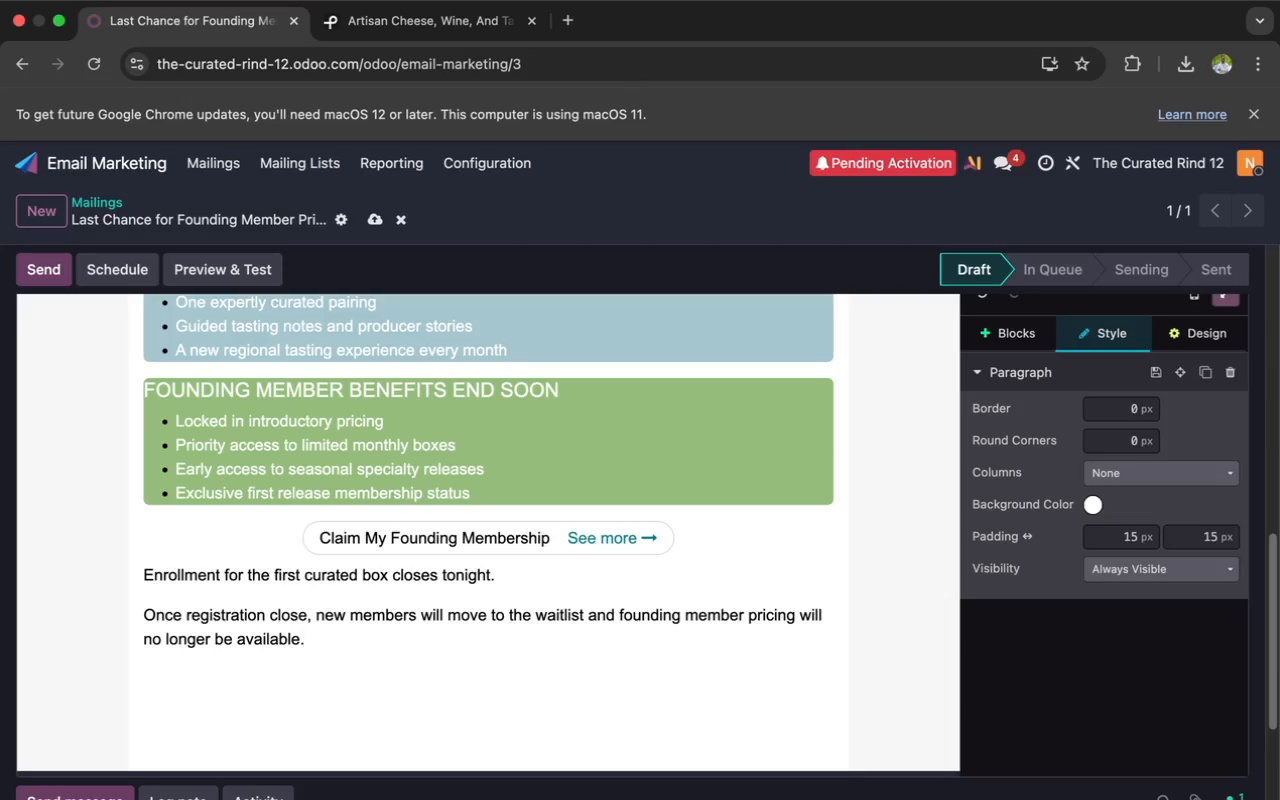 
key(Enter)
 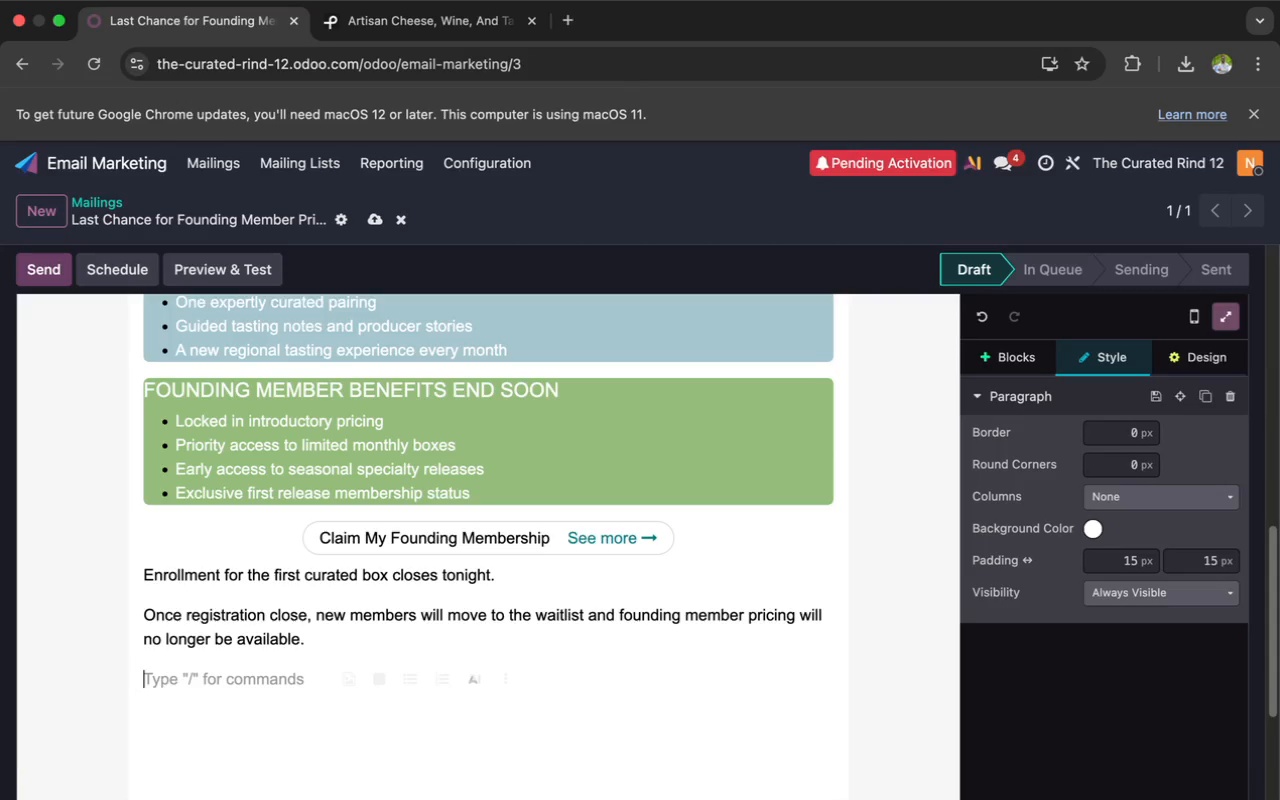 
type(If you've been thinking about joining, now)
 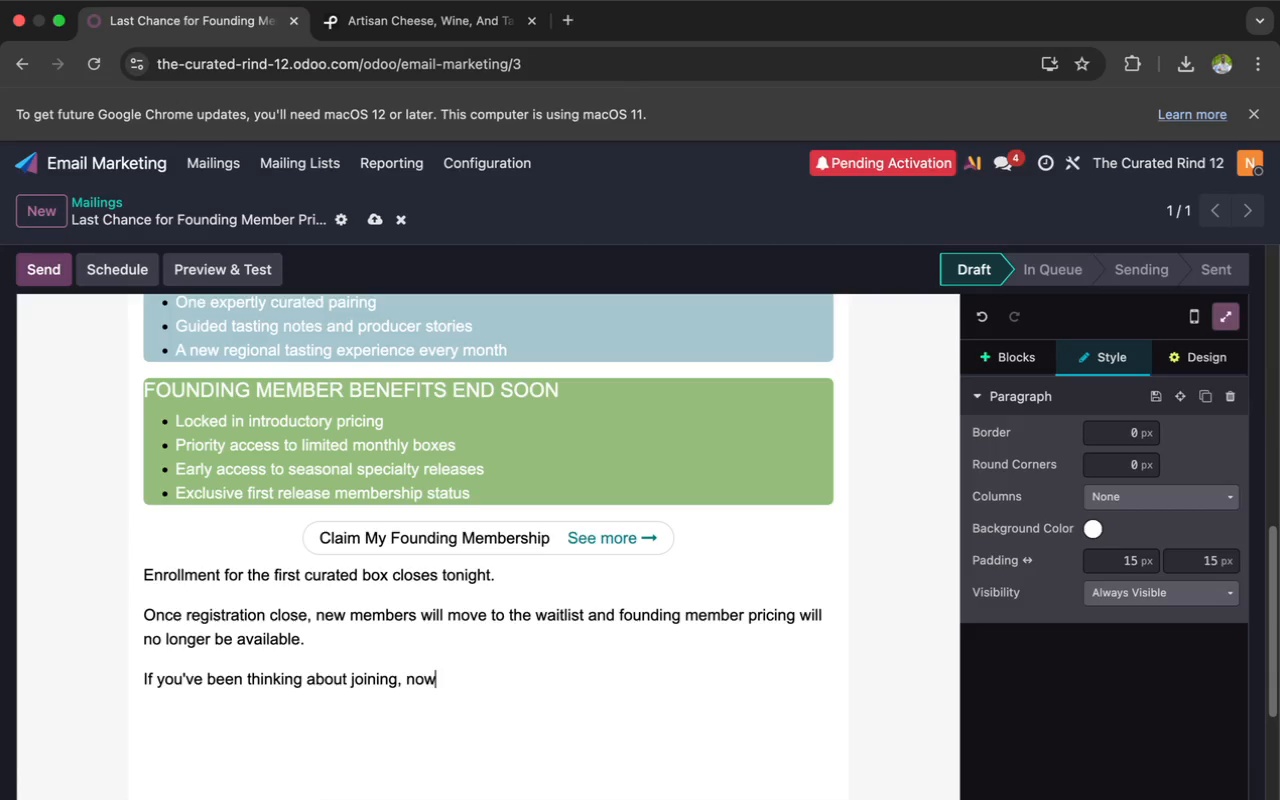 
type( is the moment)
 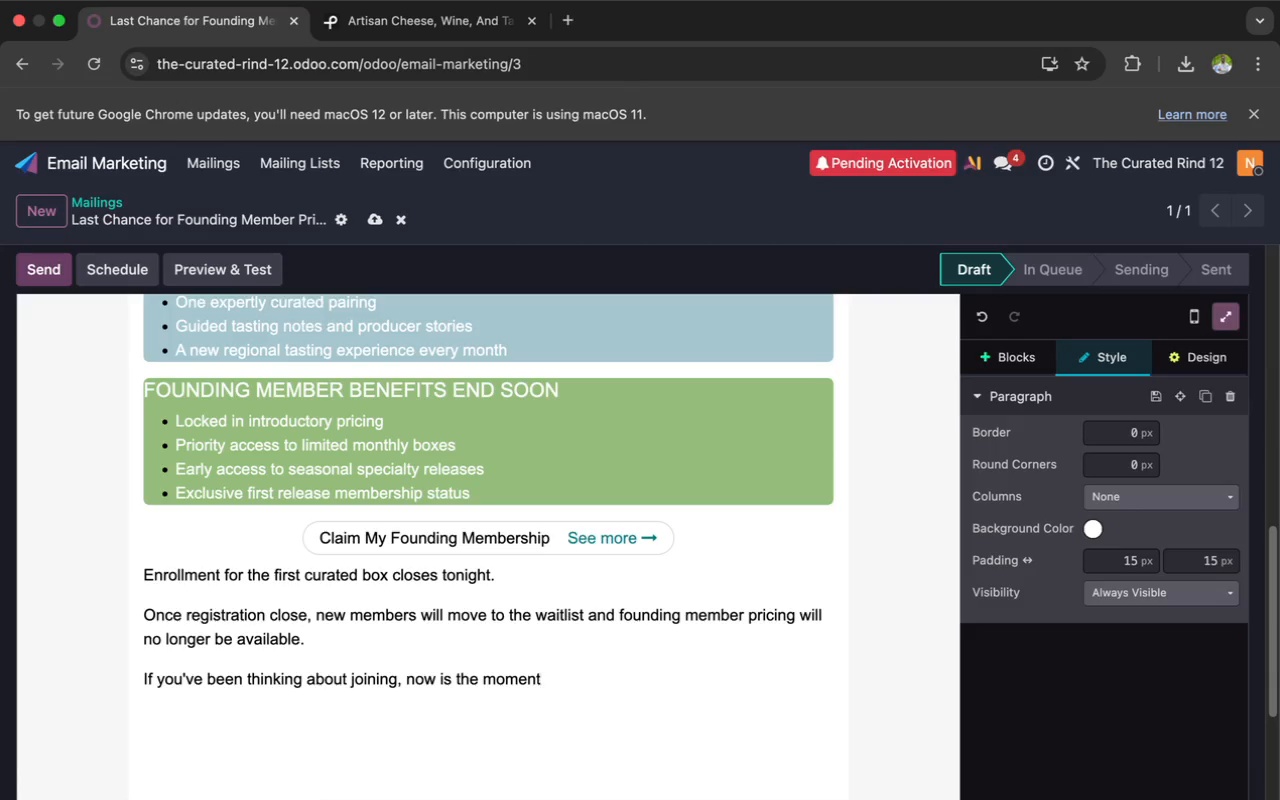 
wait(7.15)
 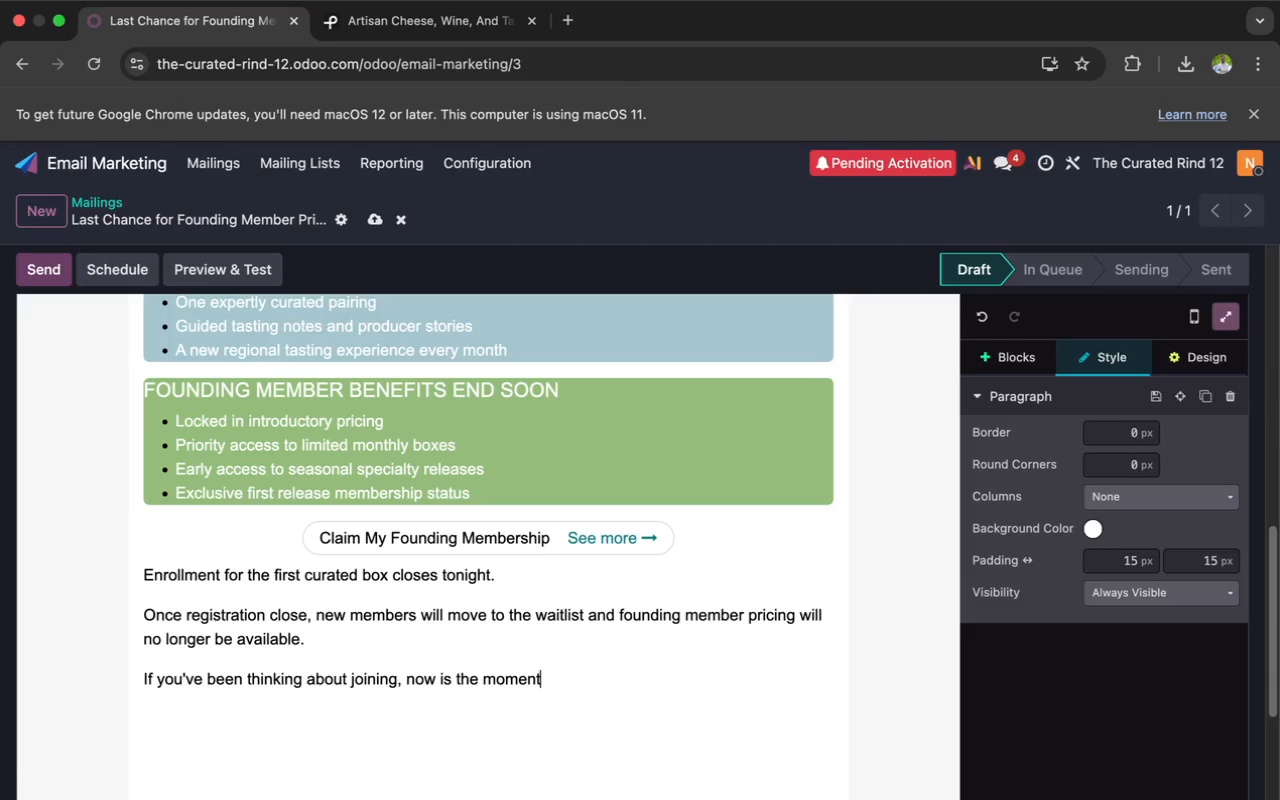 
key(Period)
 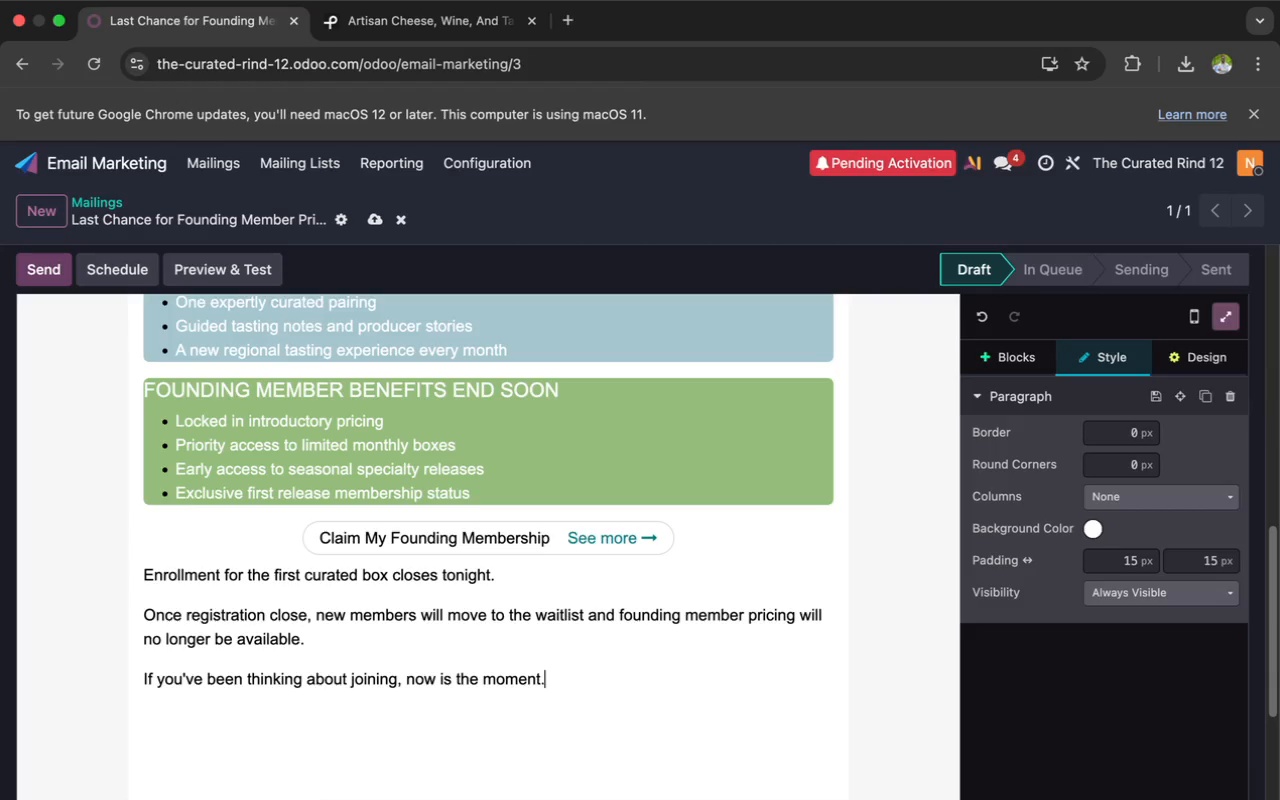 
wait(6.88)
 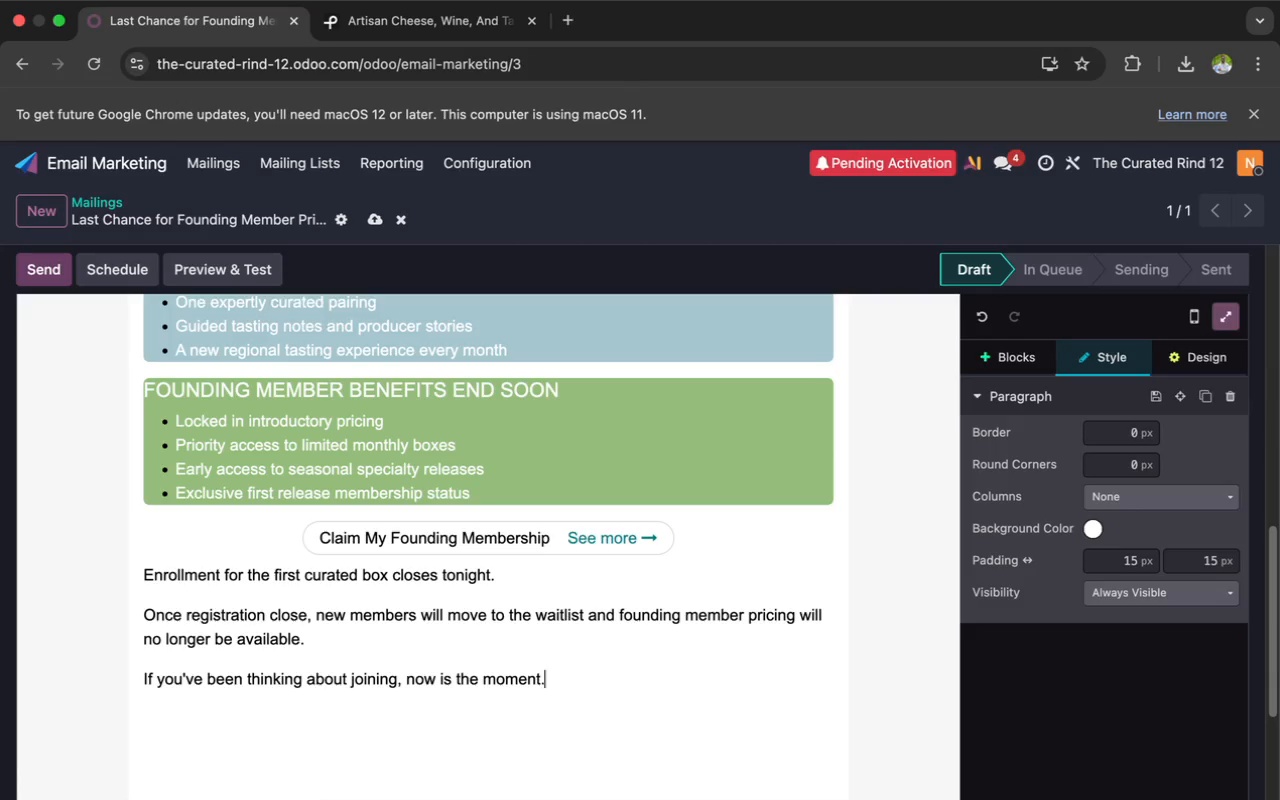 
key(Enter)
 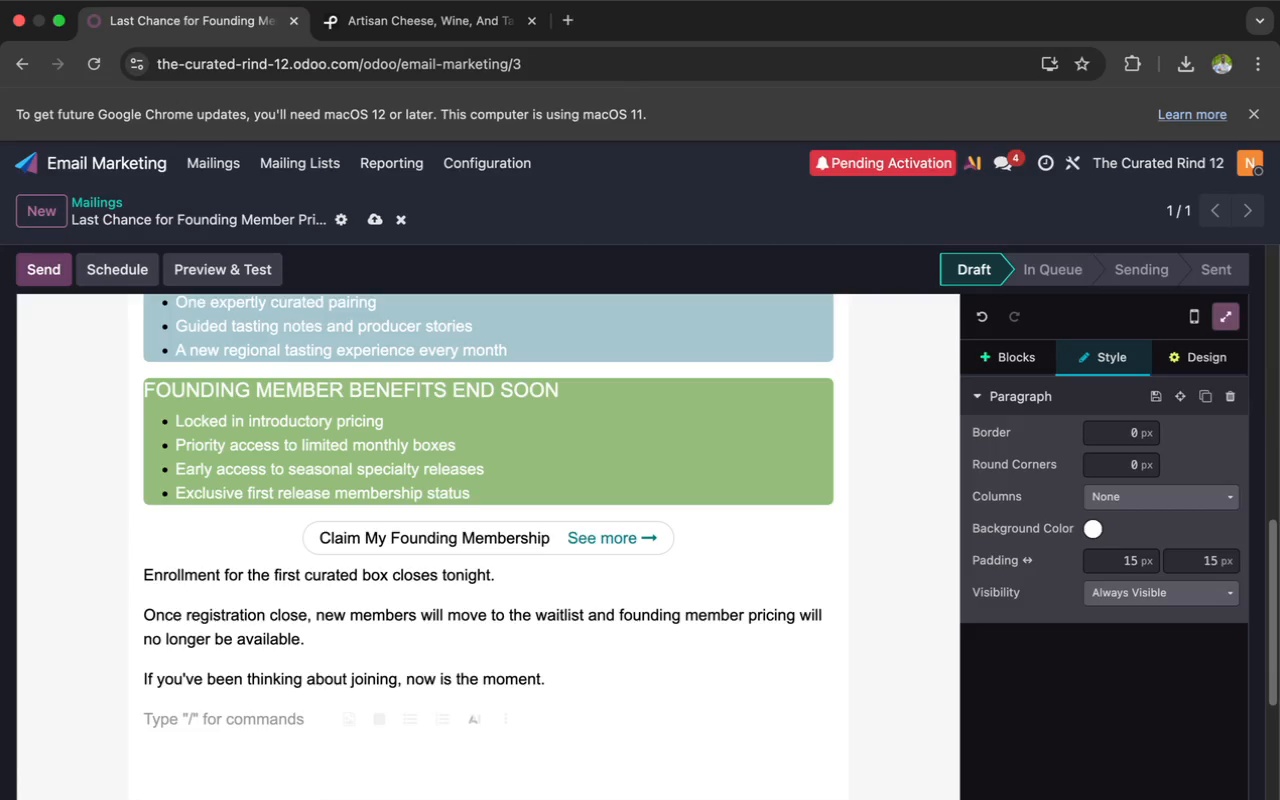 
type(Thank)
 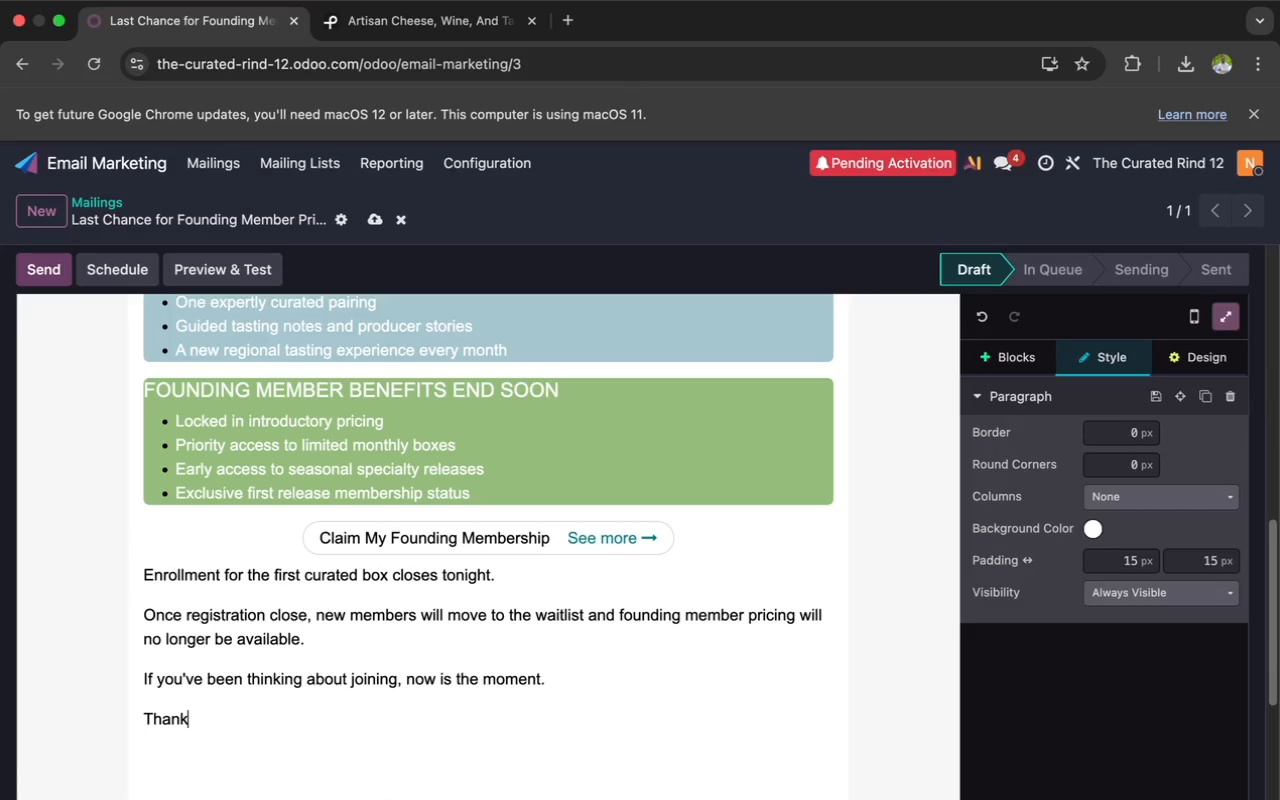 
type( you for supporting)
 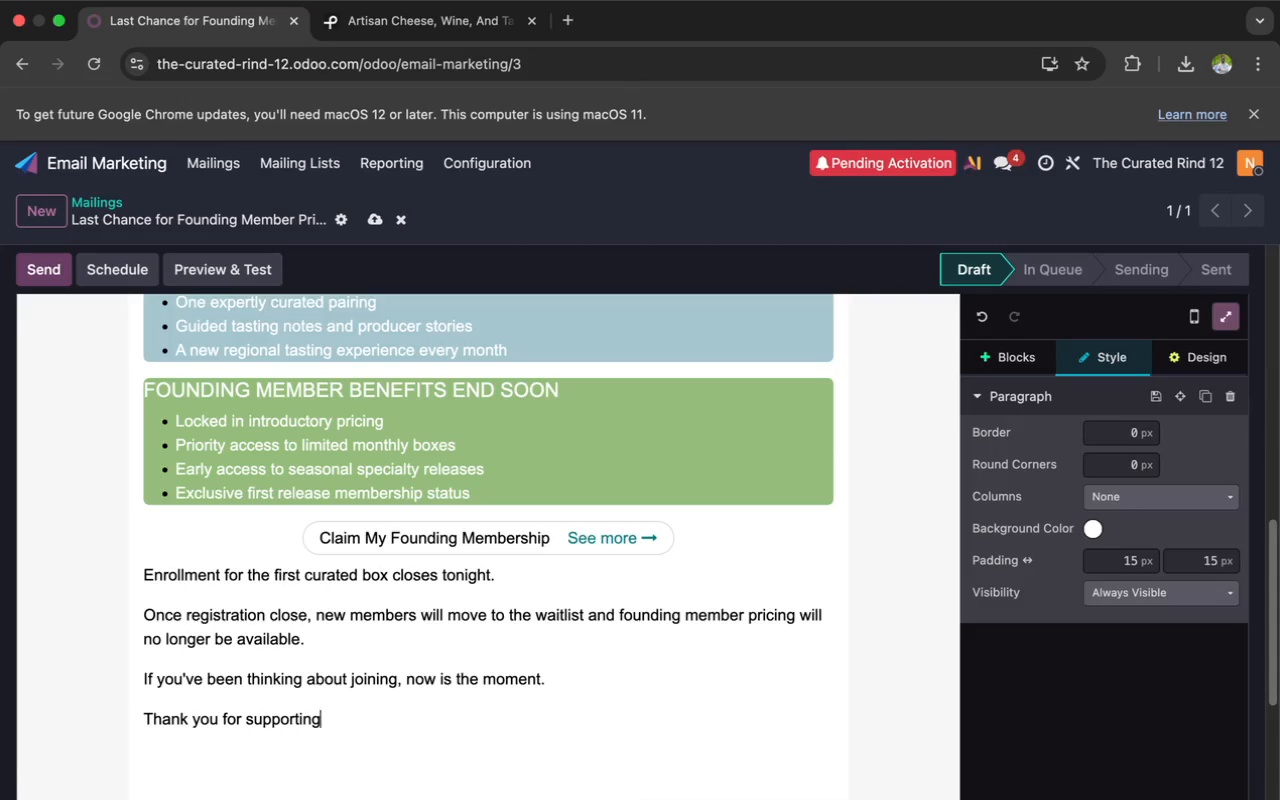 
wait(20.86)
 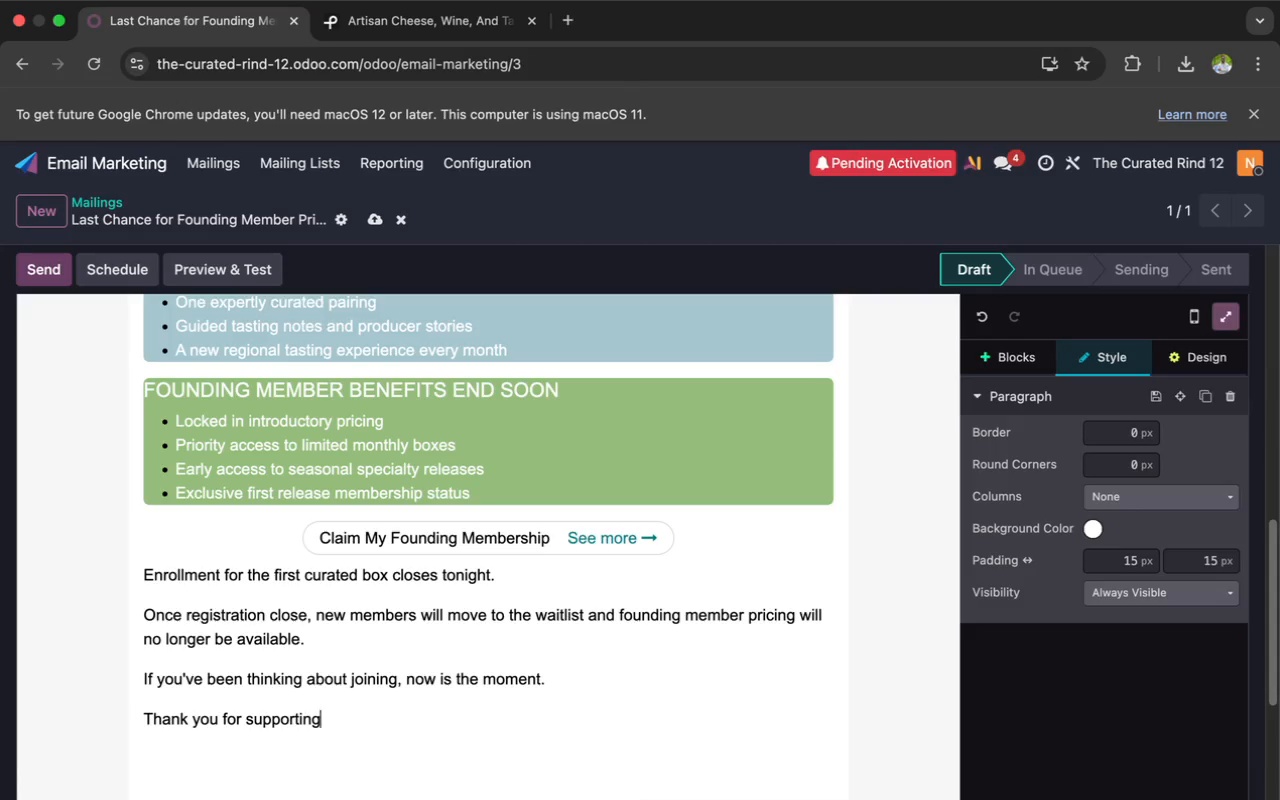 
key(Space)
 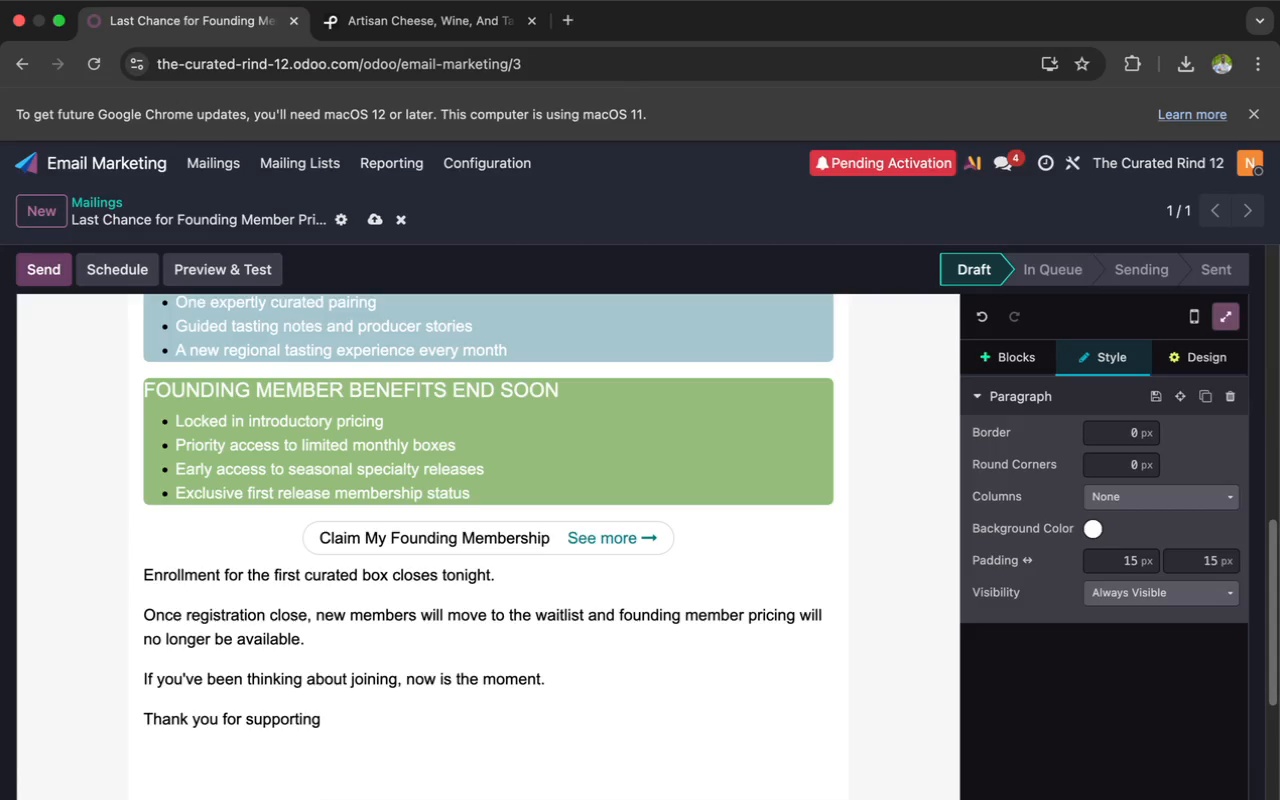 
type(independent makers, arti)
 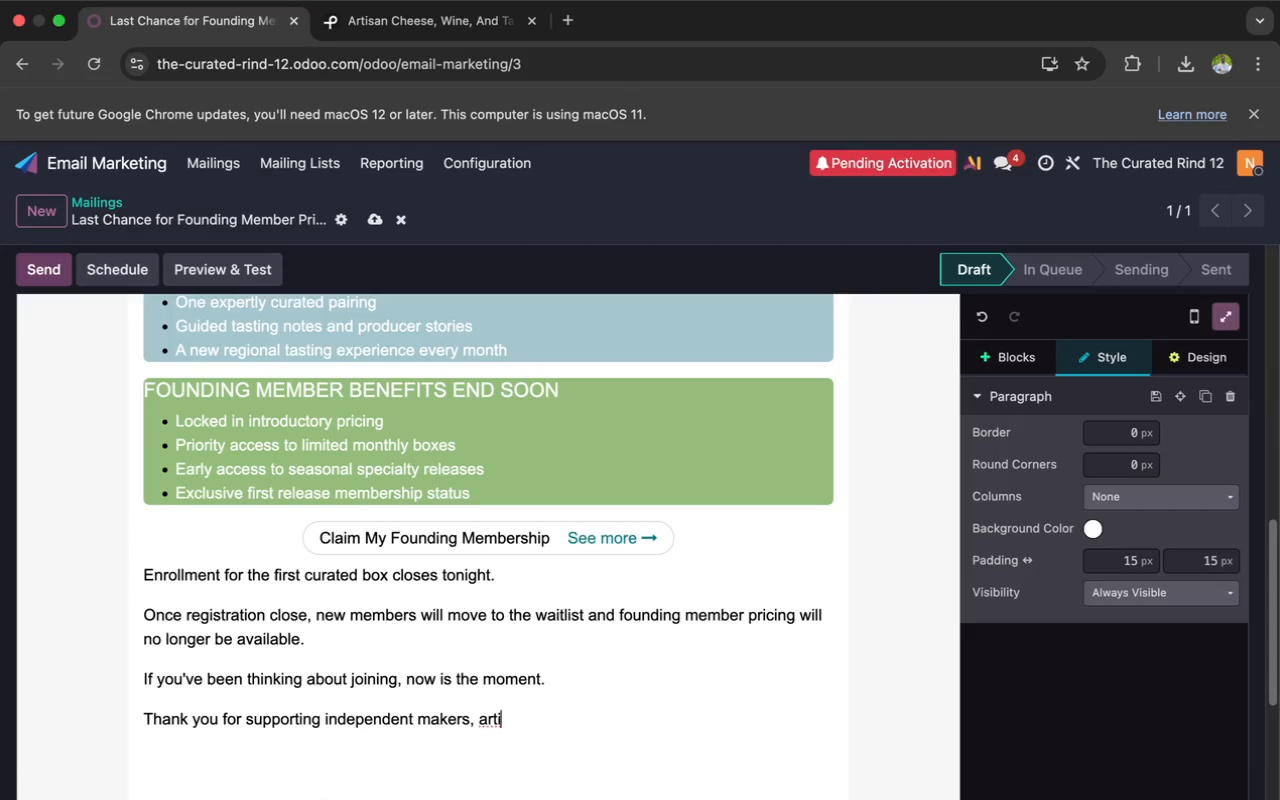 
wait(5.52)
 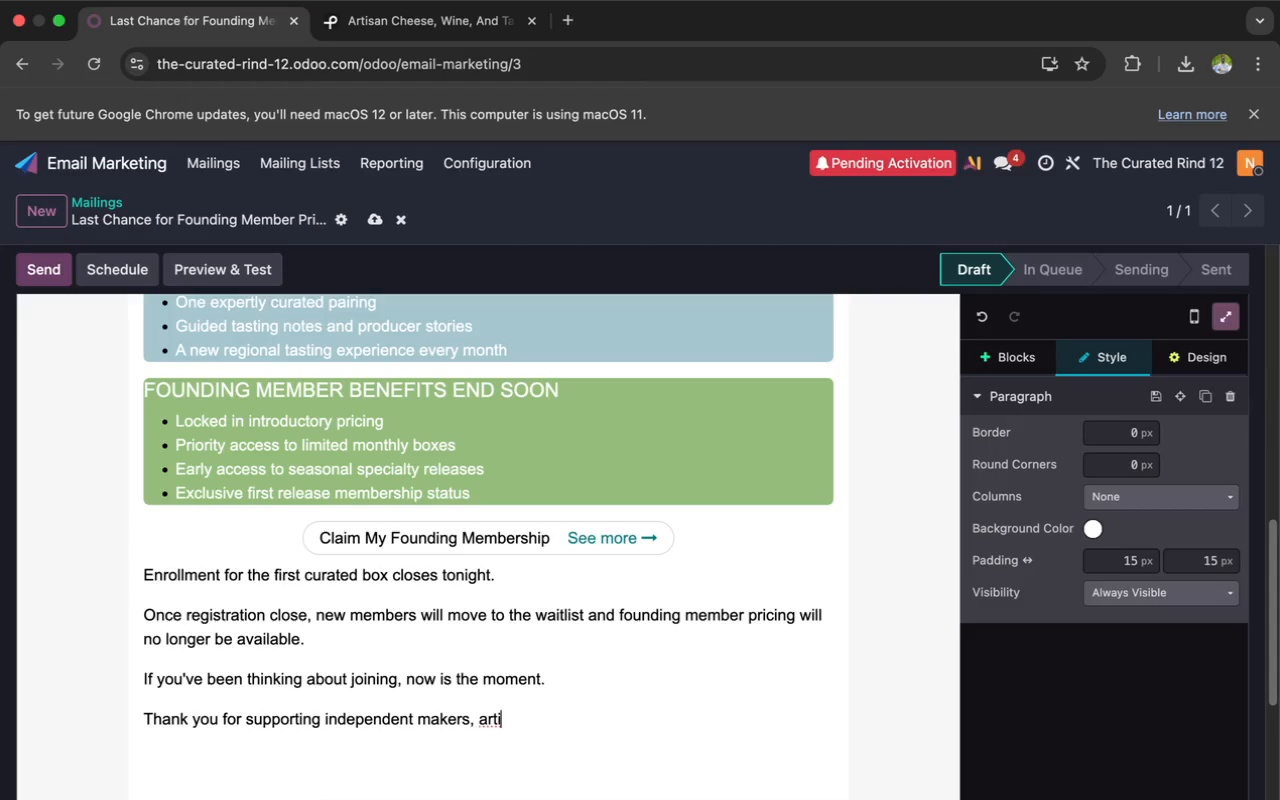 
type(san)
 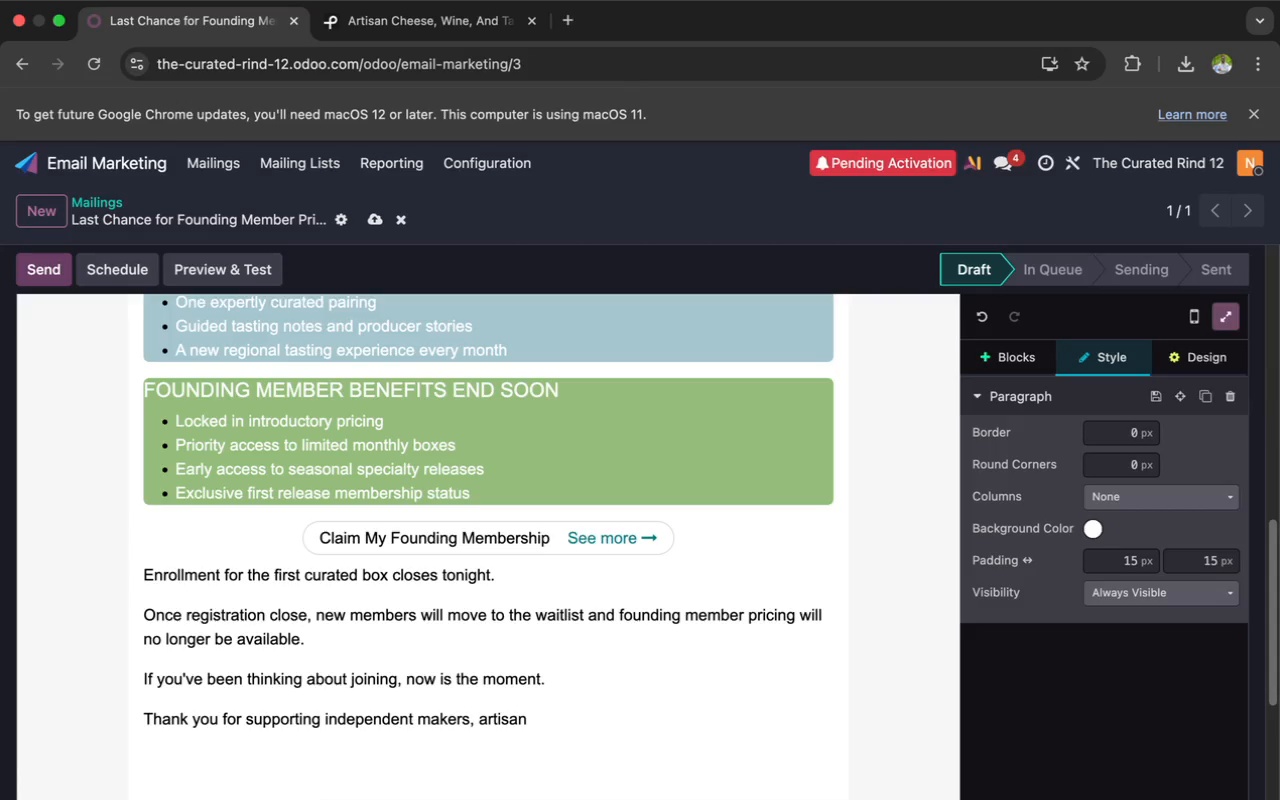 
type( produ)
 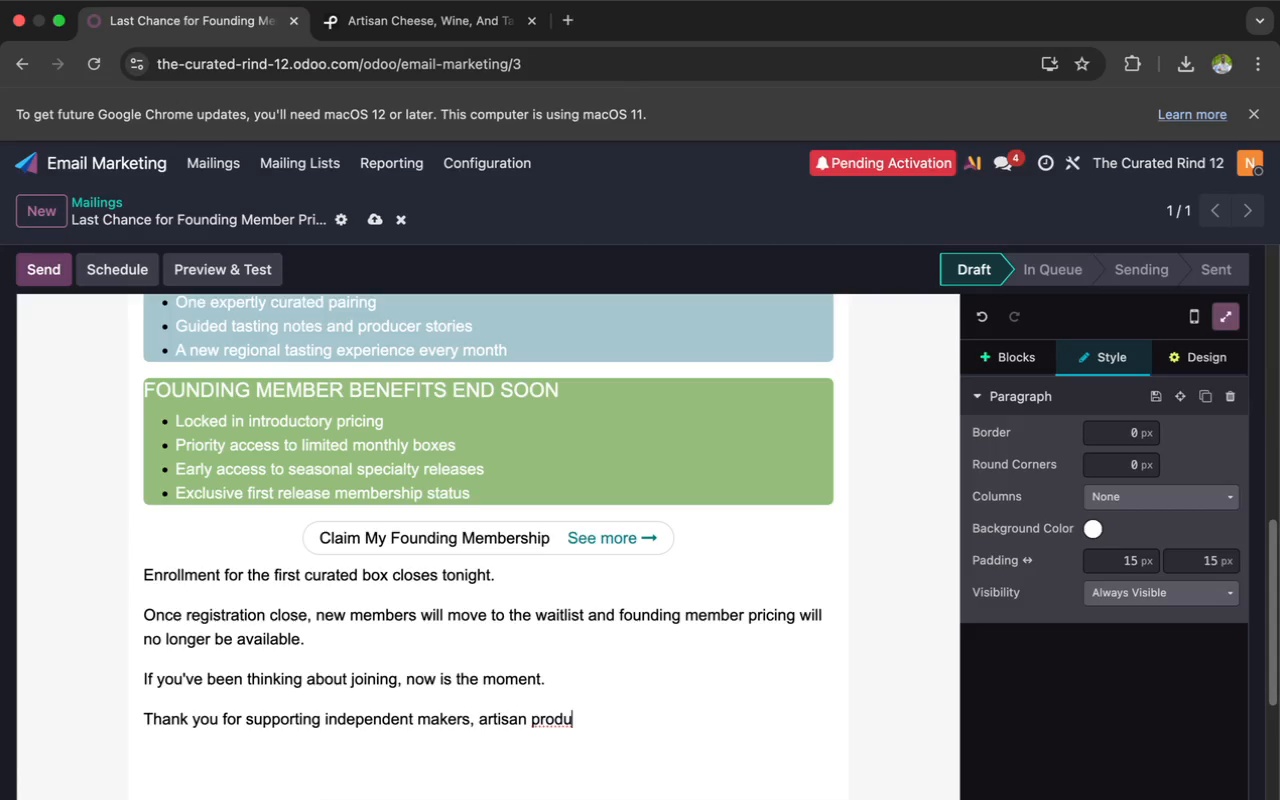 
type(cers, and care)
 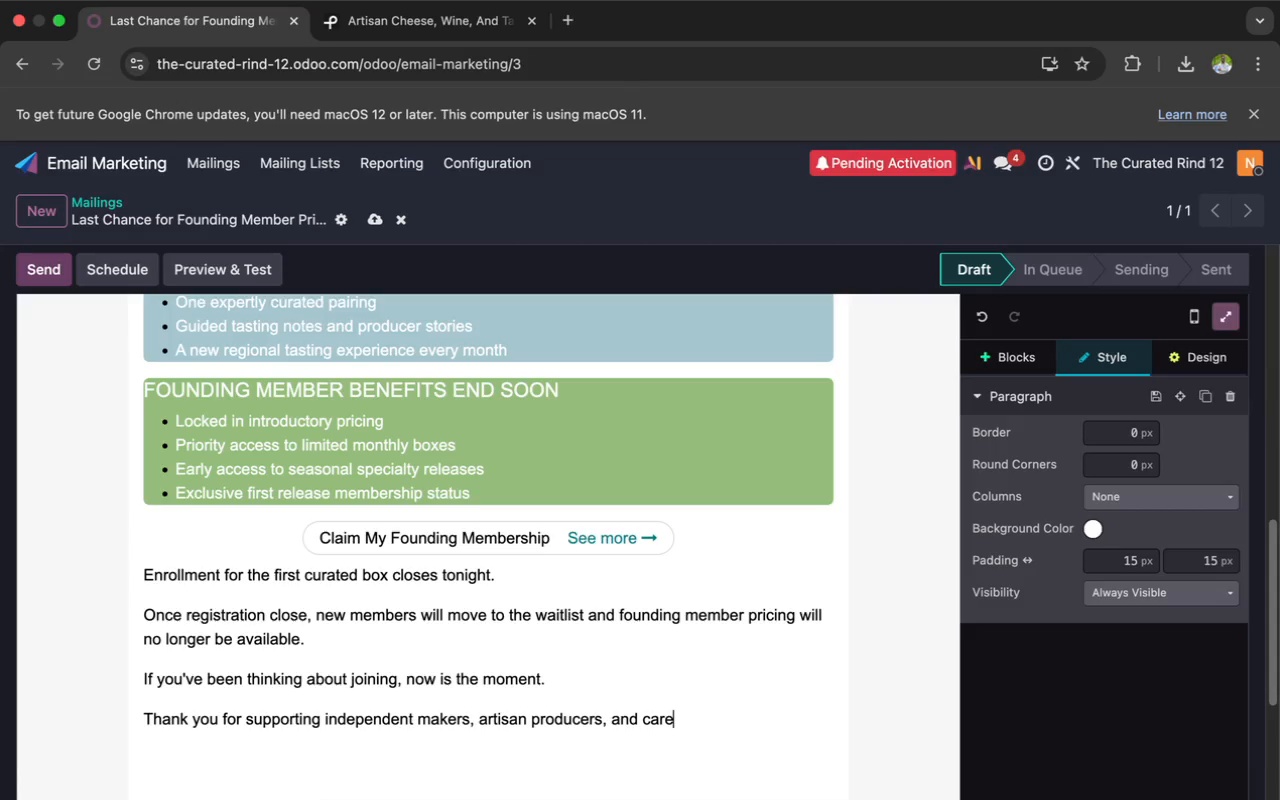 
wait(25.19)
 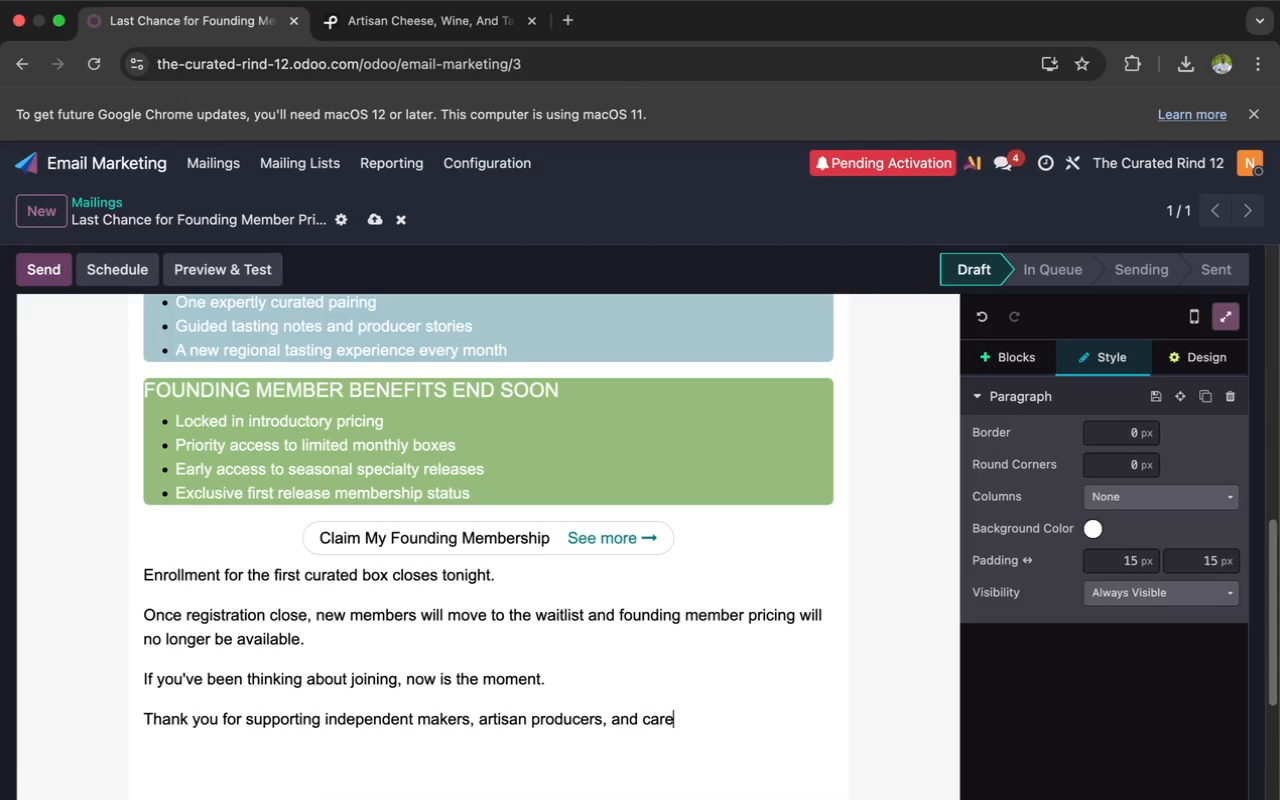 
type(fully curated)
 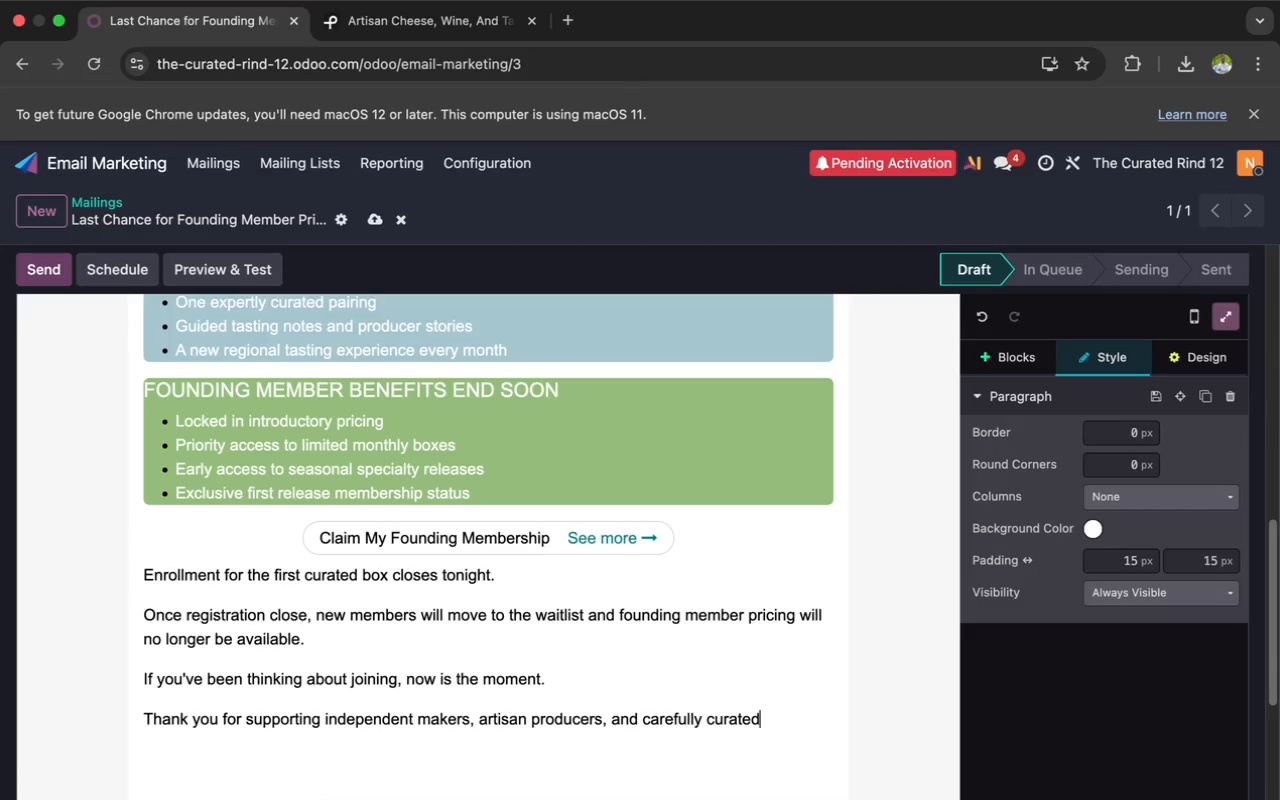 
wait(16.33)
 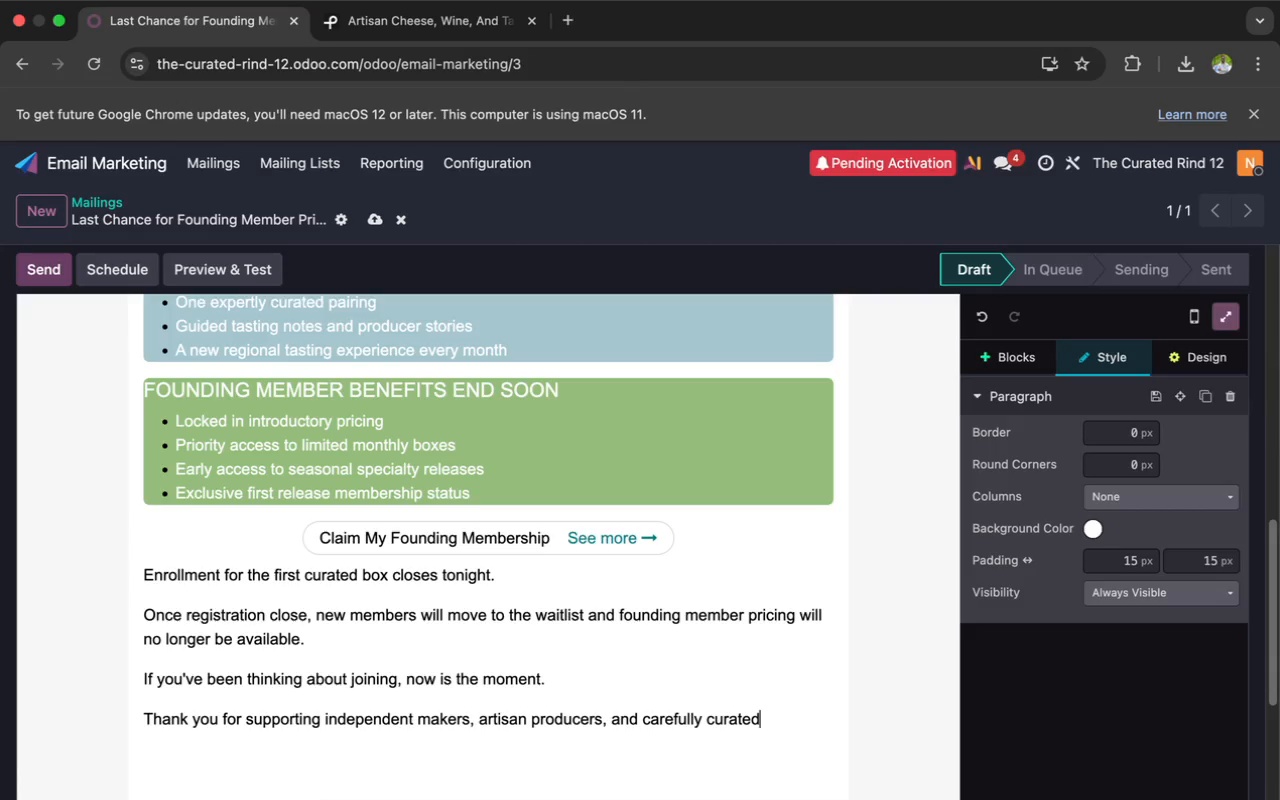 
type( food)
 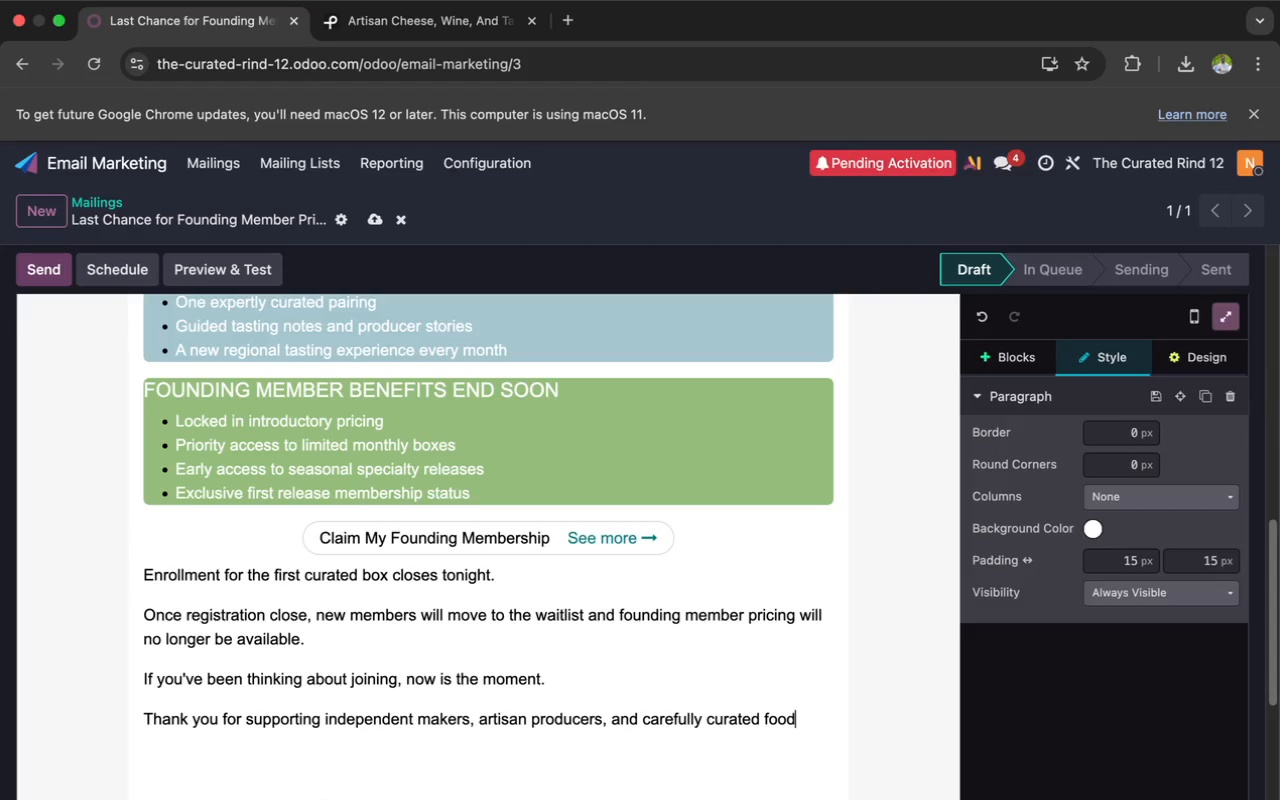 
type( experi)
 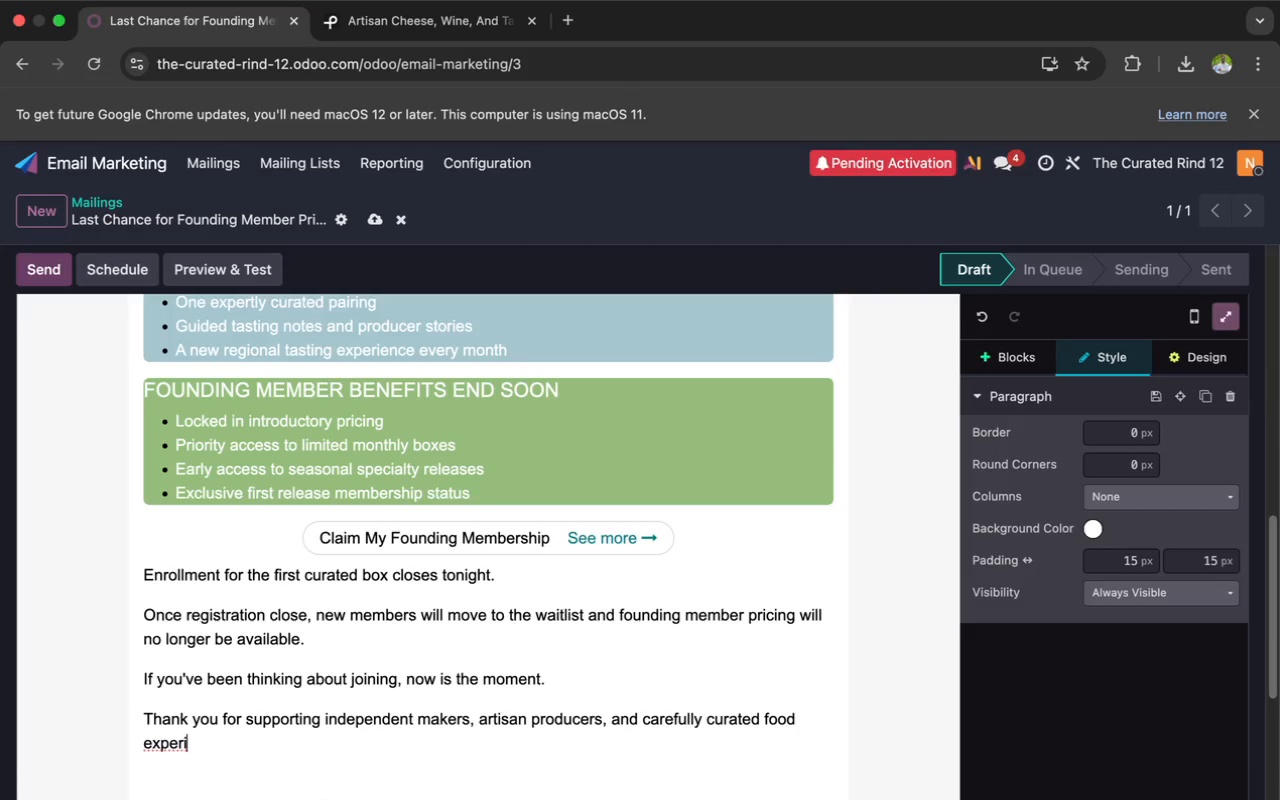 
type(ences.)
 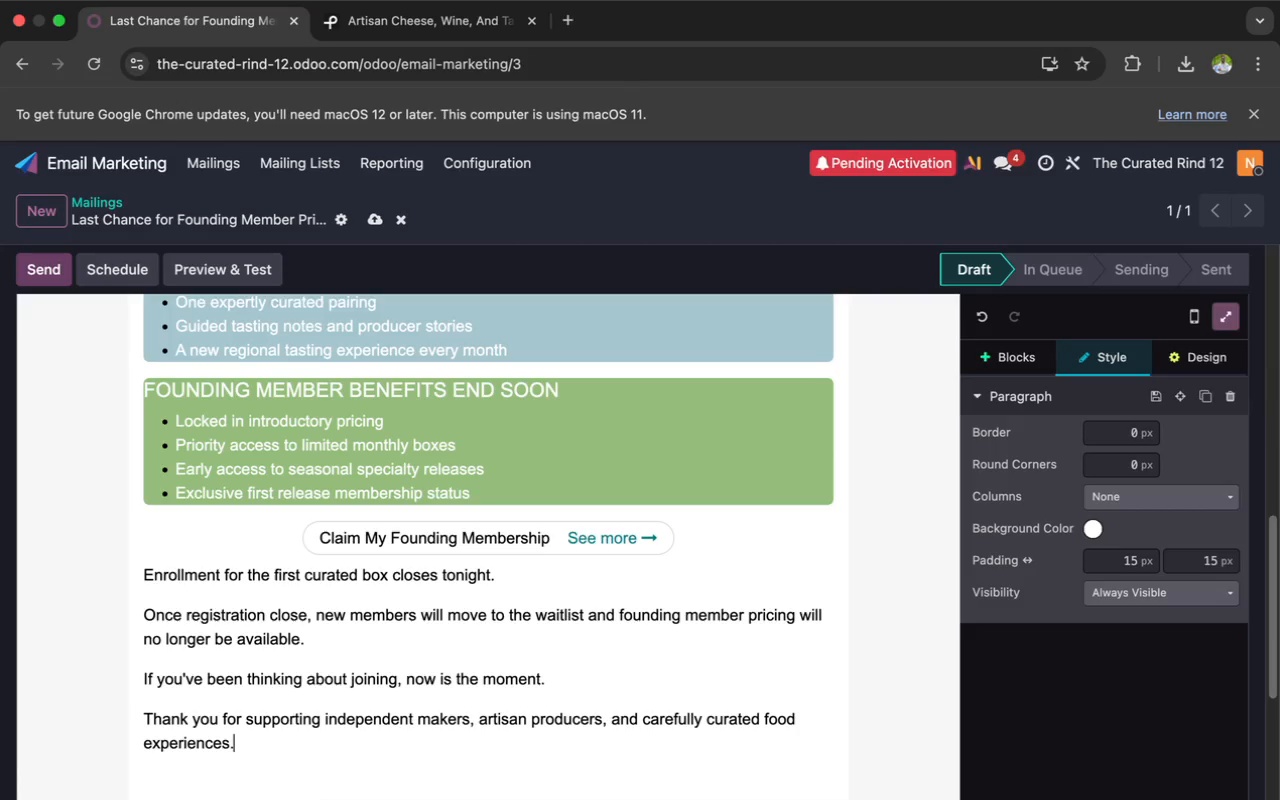 
key(Enter)
 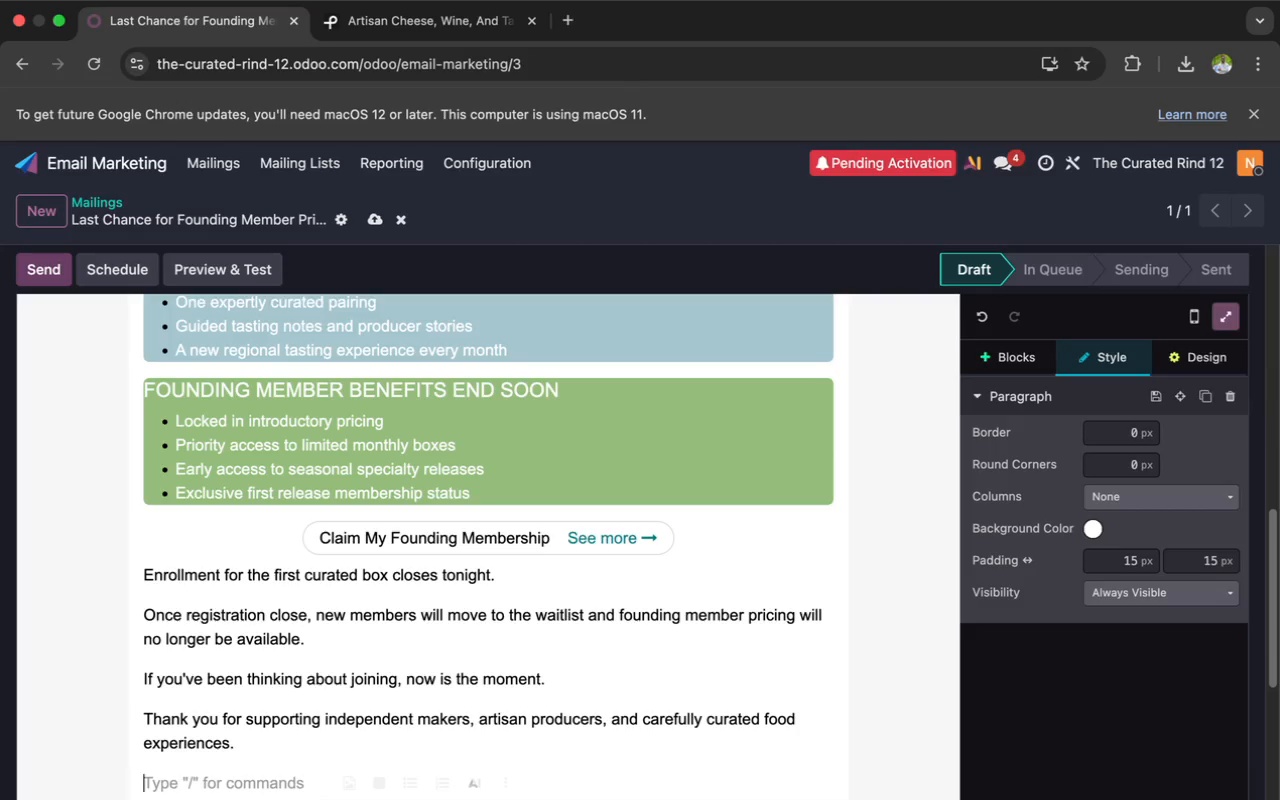 
type(We hope to We)
key(Backspace)
key(Backspace)
type(we)
 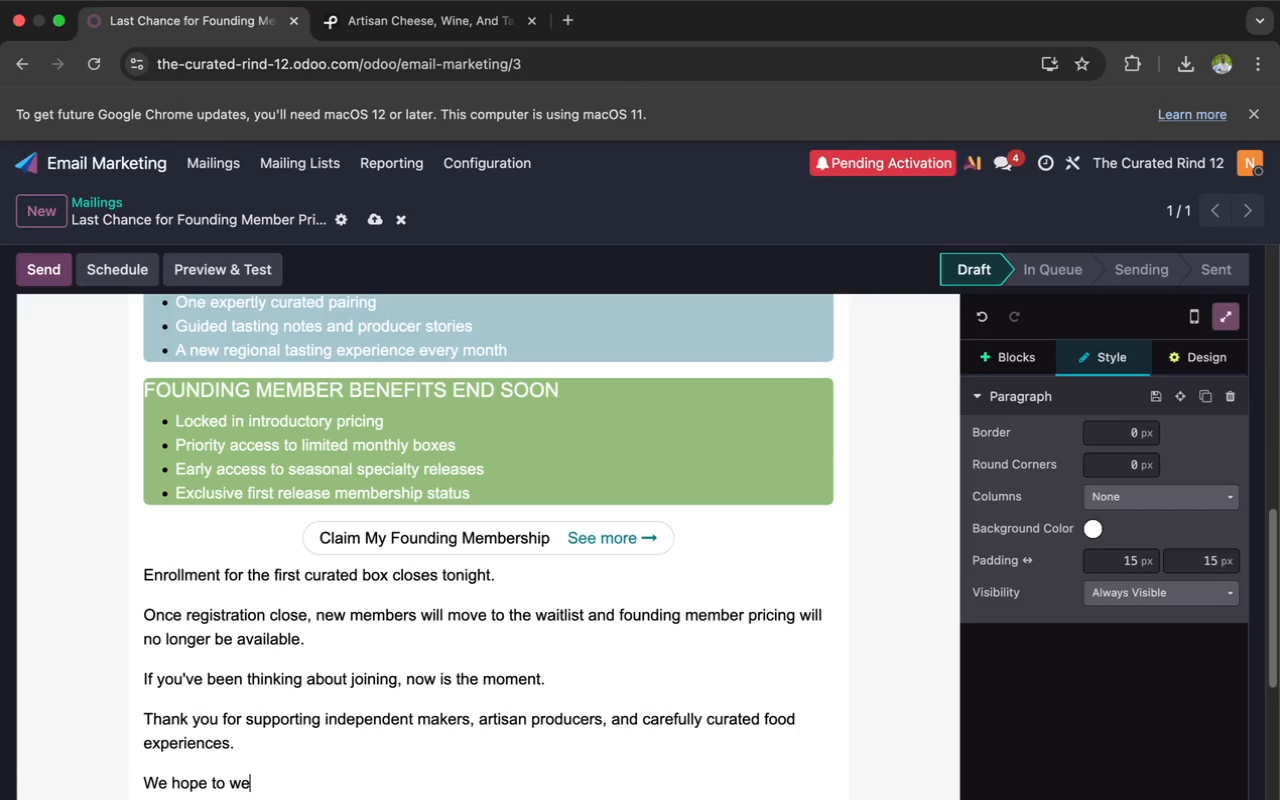 
type(lcome you)
 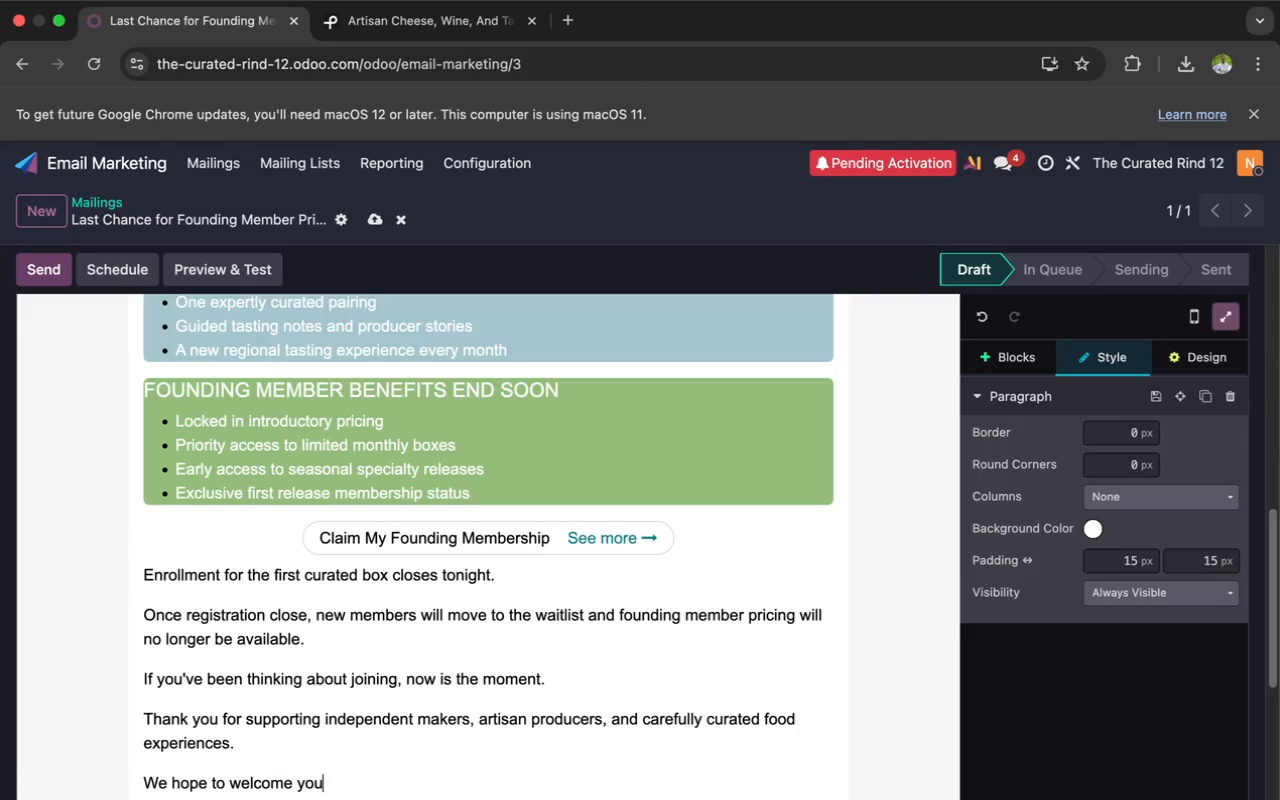 
type( as one)
 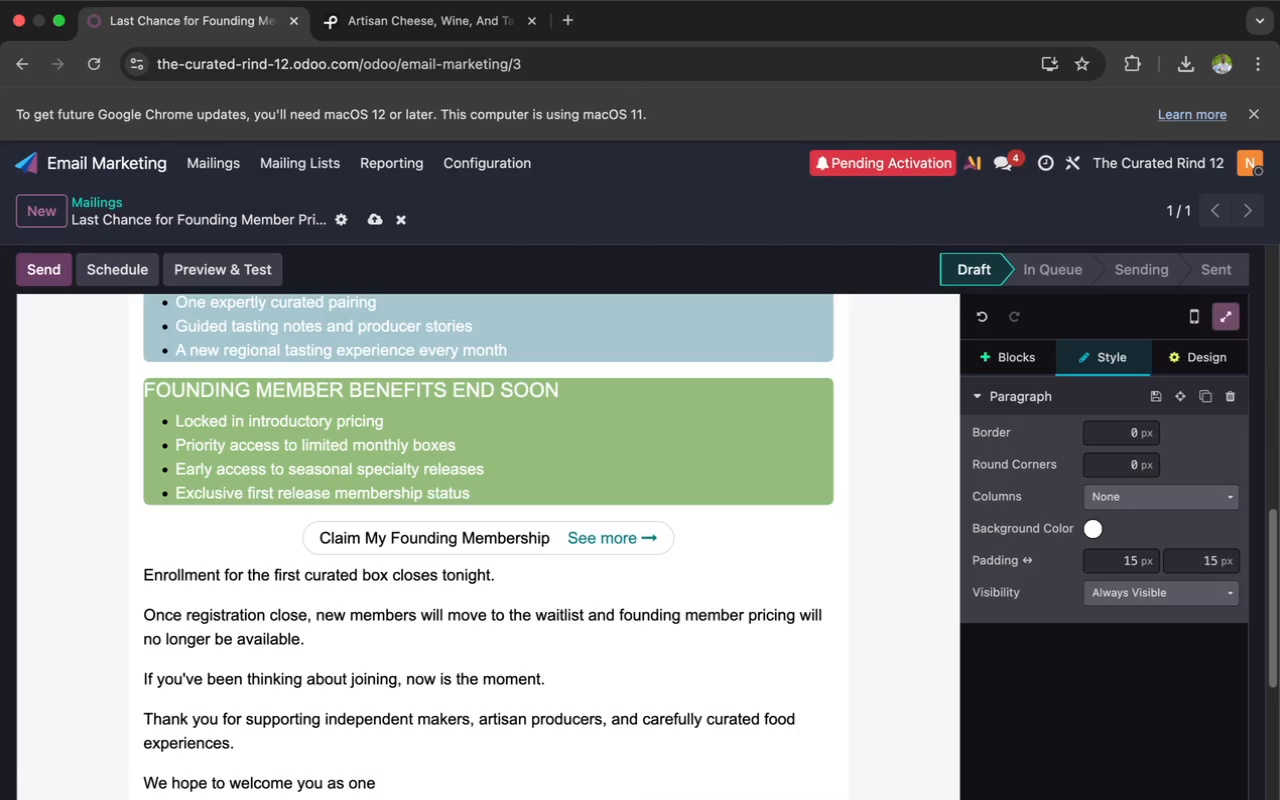 
wait(8.52)
 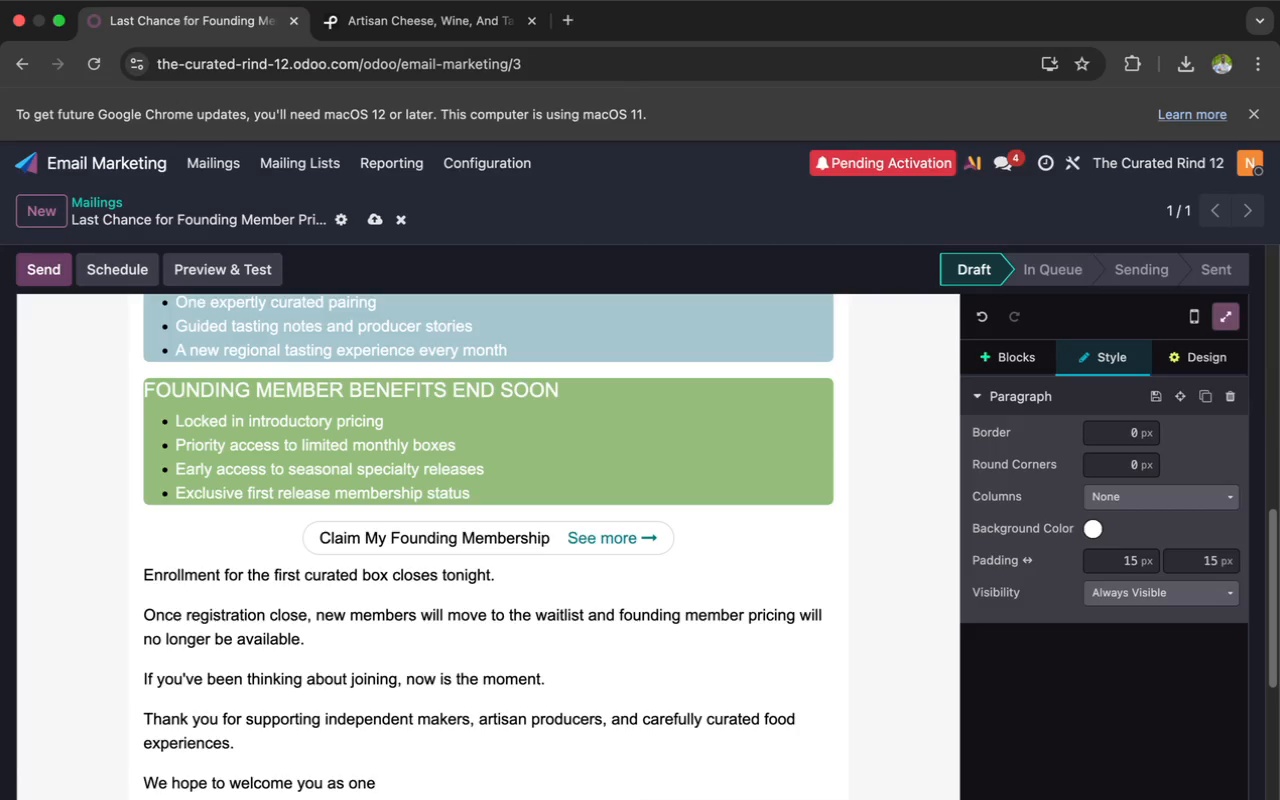 
type( of our founding members.)
 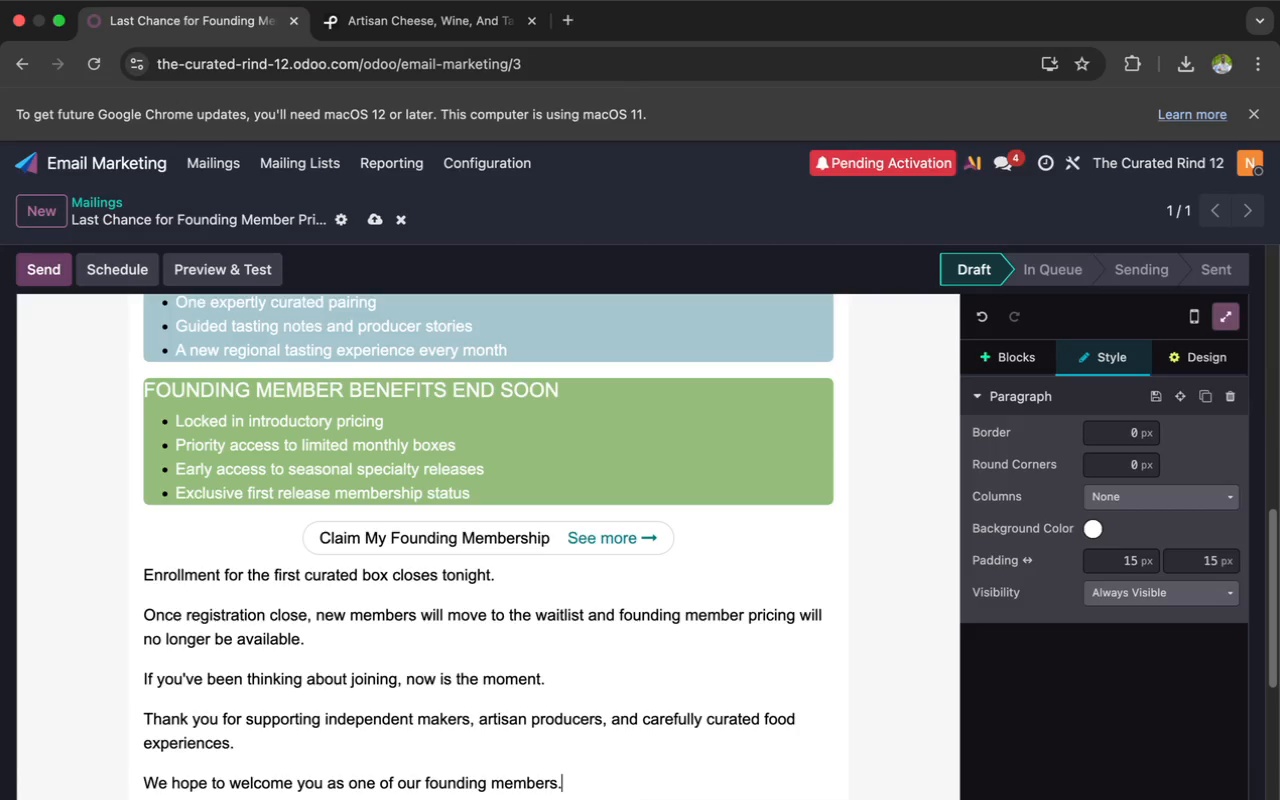 
key(Enter)
 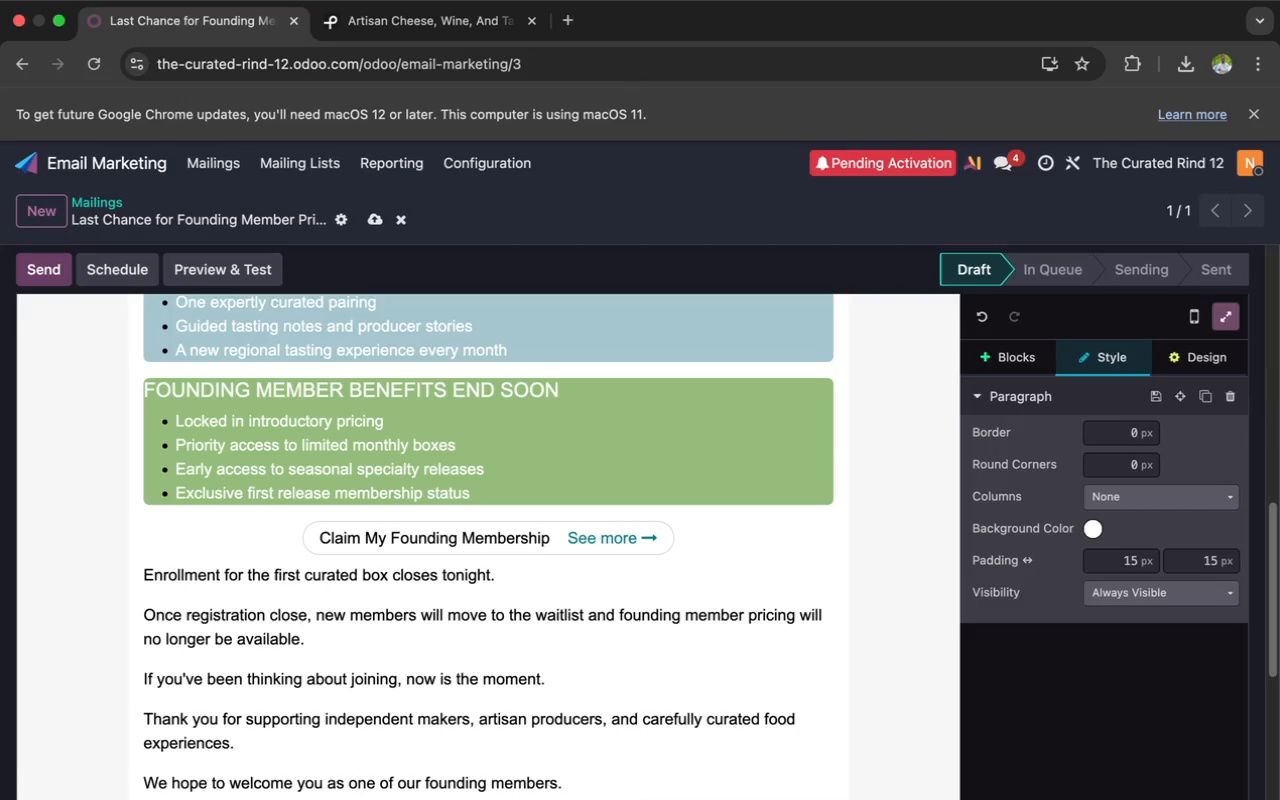 
type(Warm regards,)
 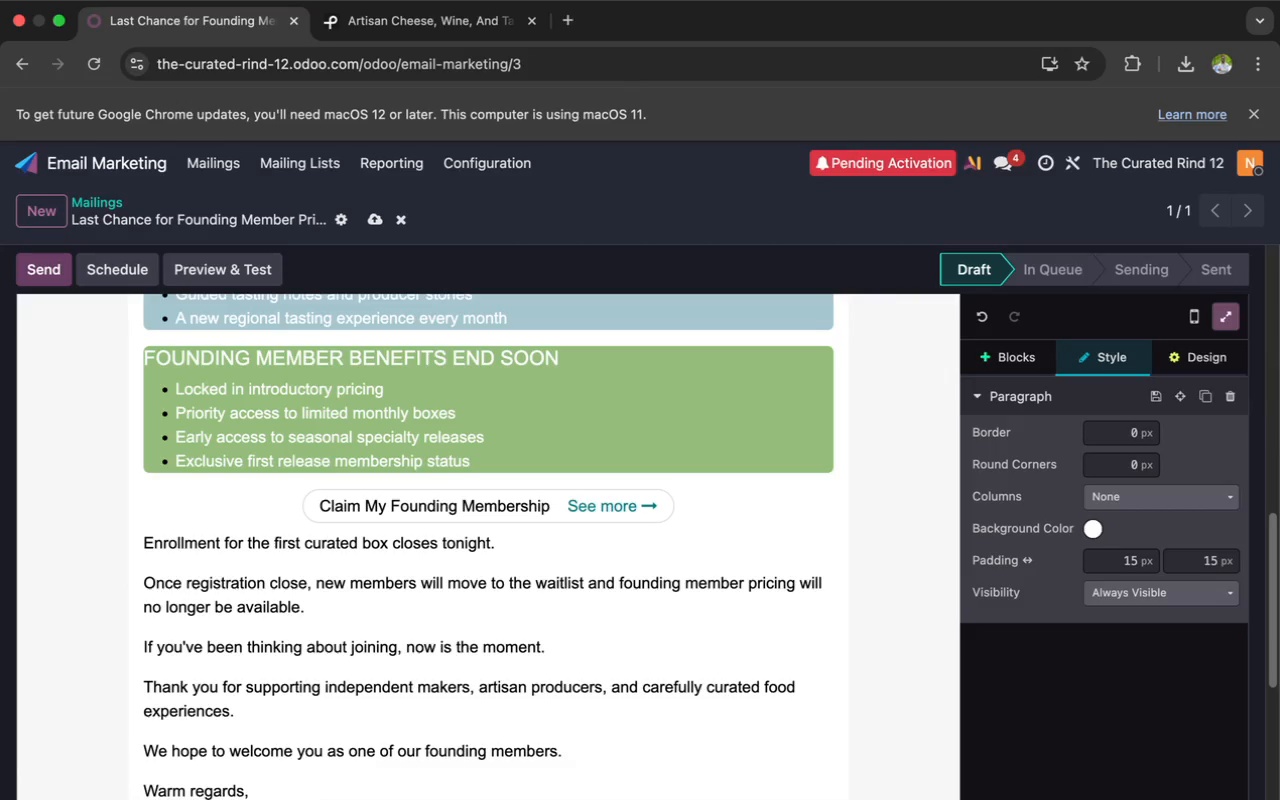 
wait(16.53)
 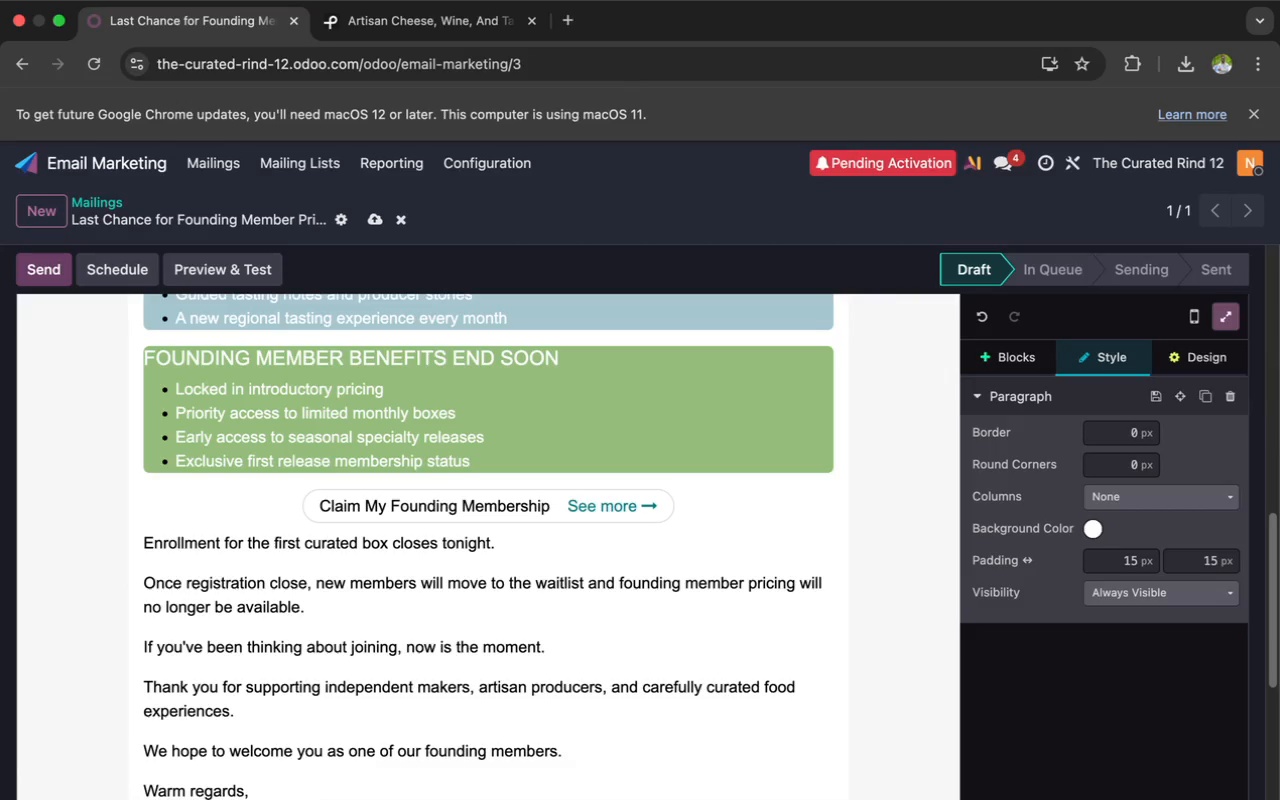 
key(Enter)
 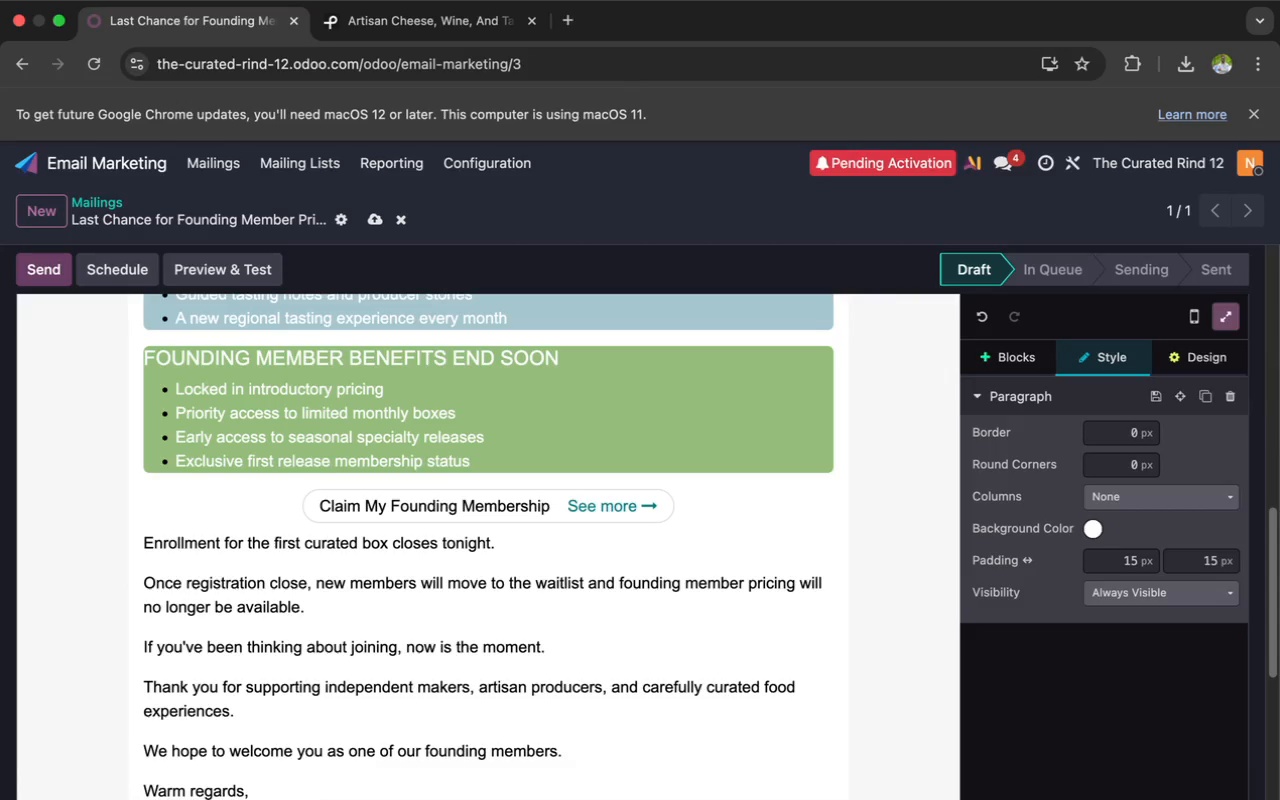 
type(The Curated)
 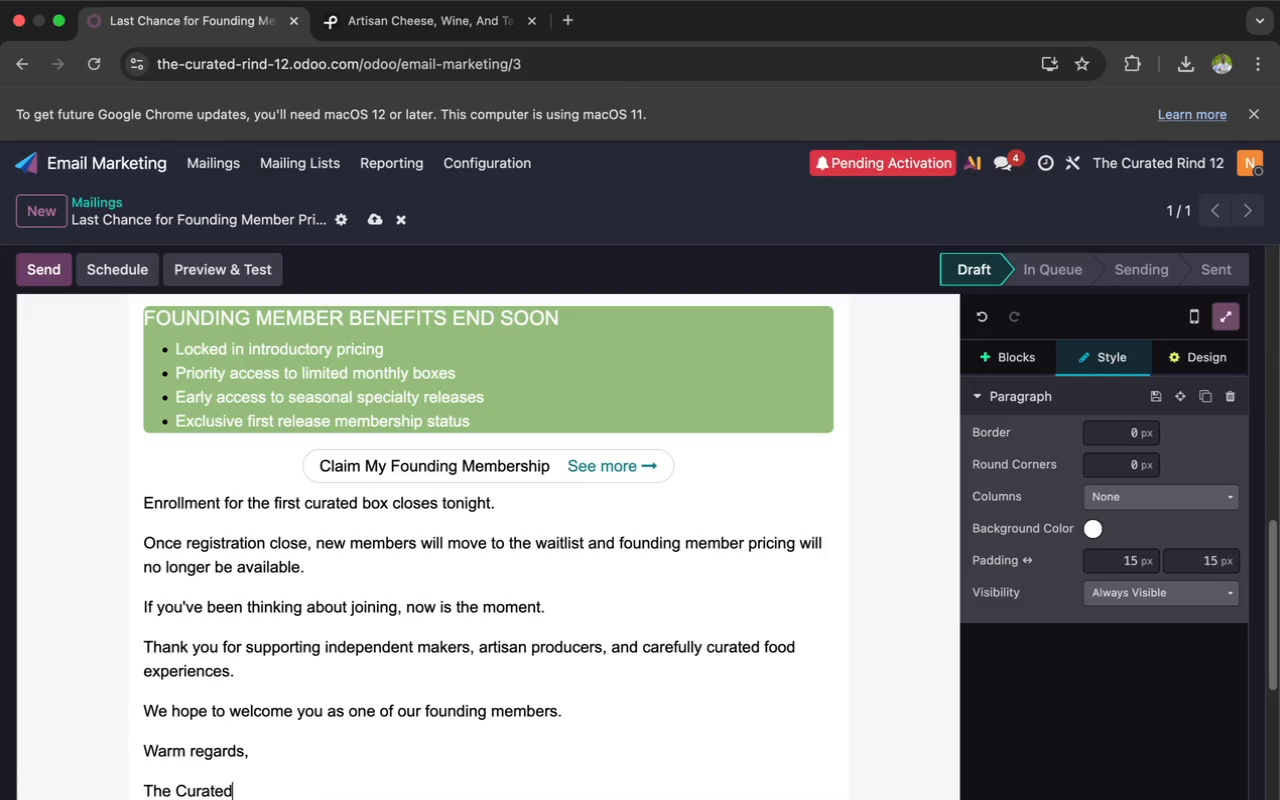 
type( Rind )
 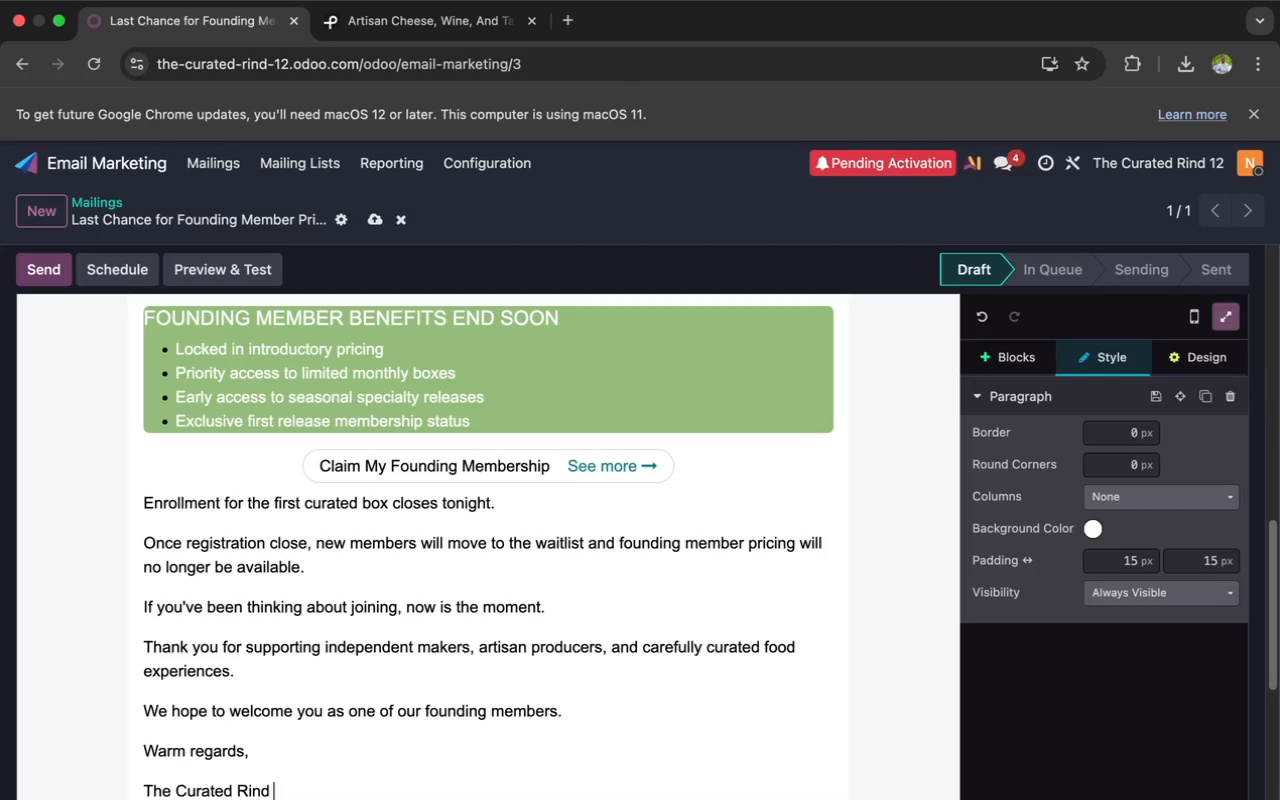 
wait(27.82)
 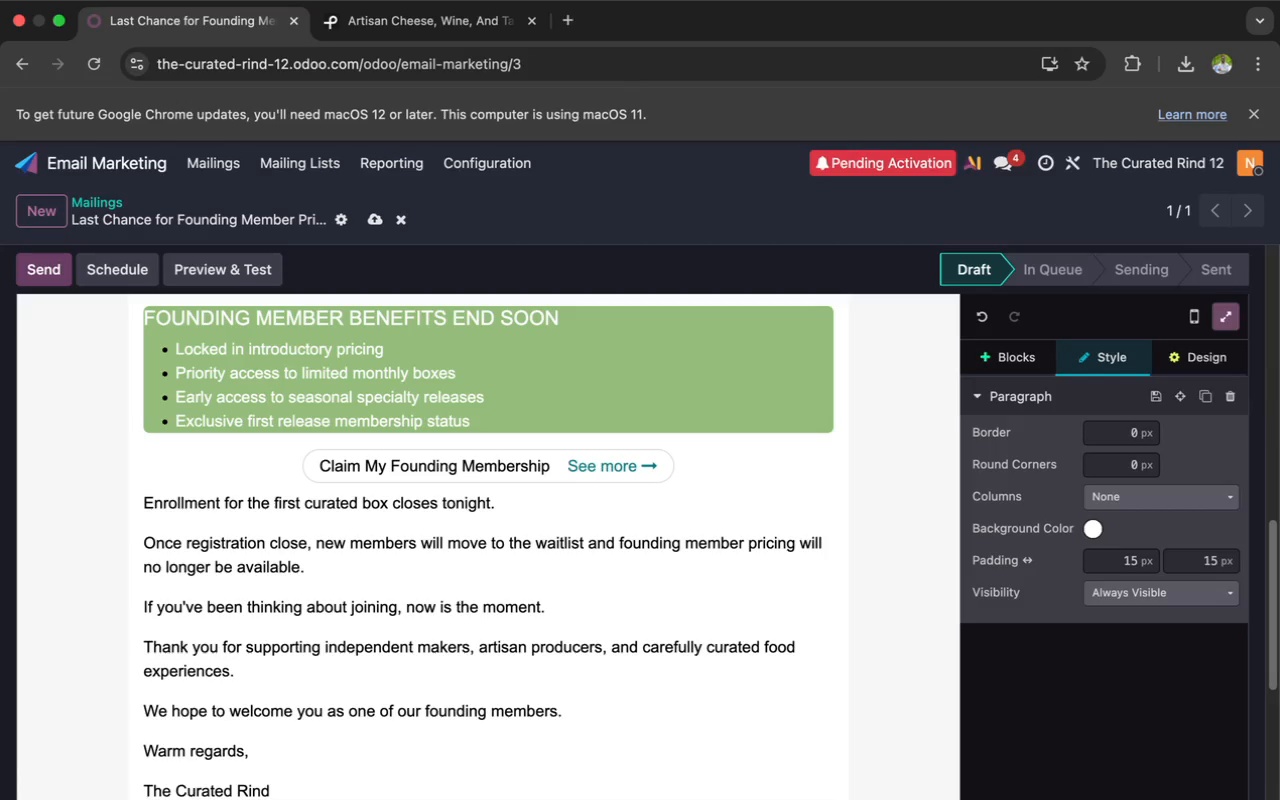 
scroll: coordinate [221, 615], scroll_direction: down, amount: 5.0
 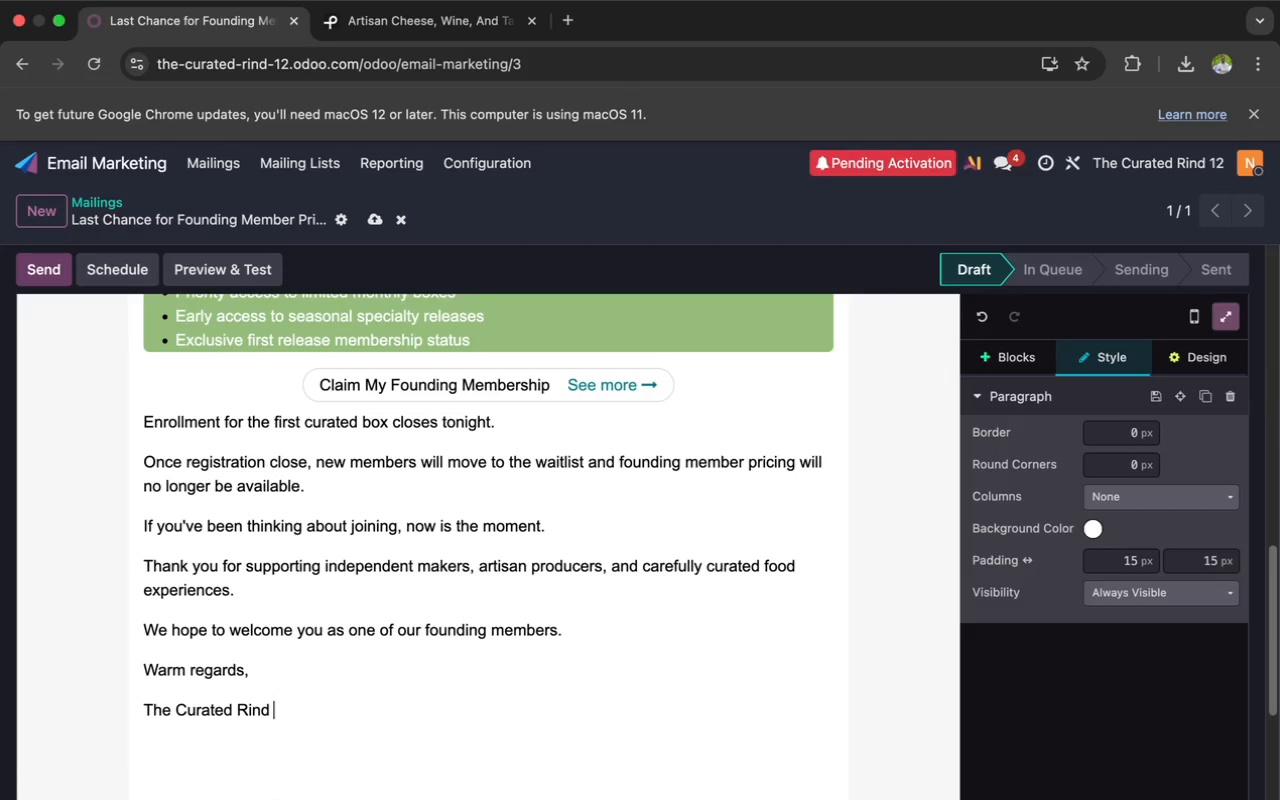 
key(Space)
 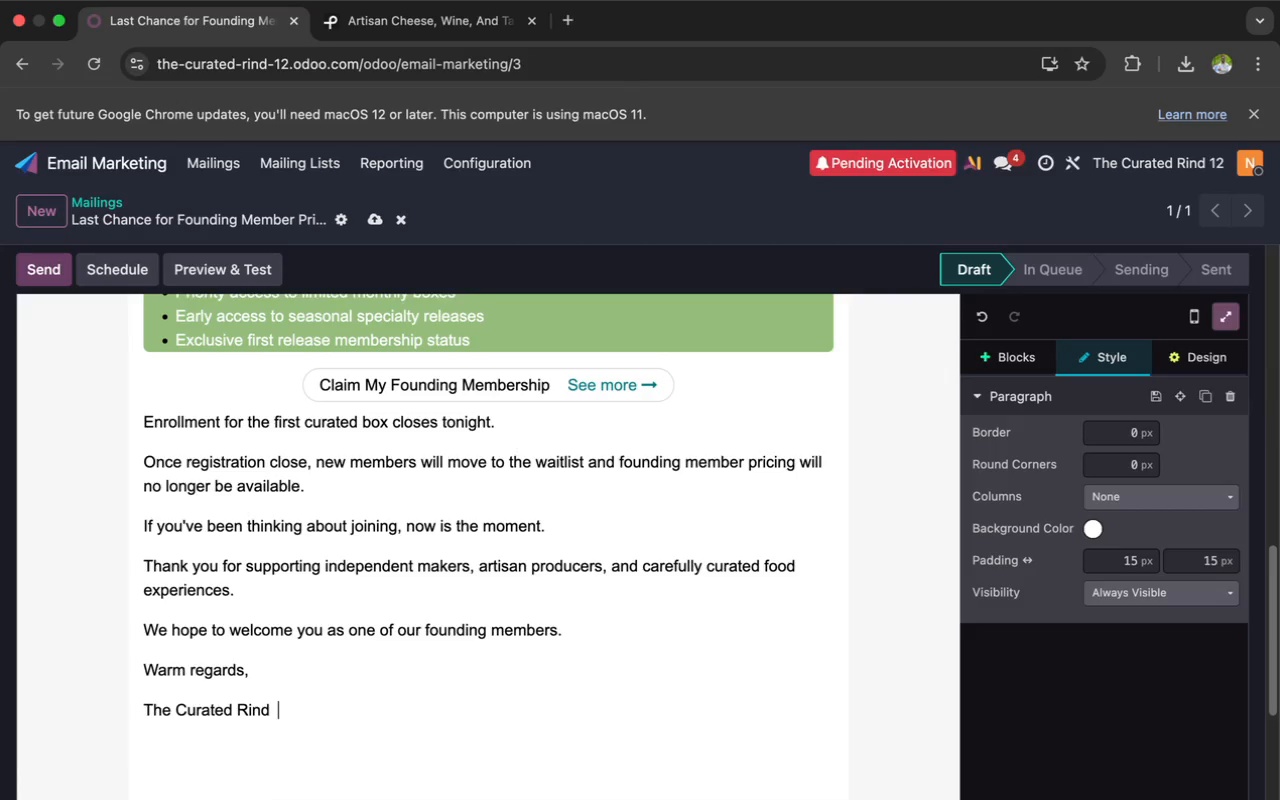 
key(T)
 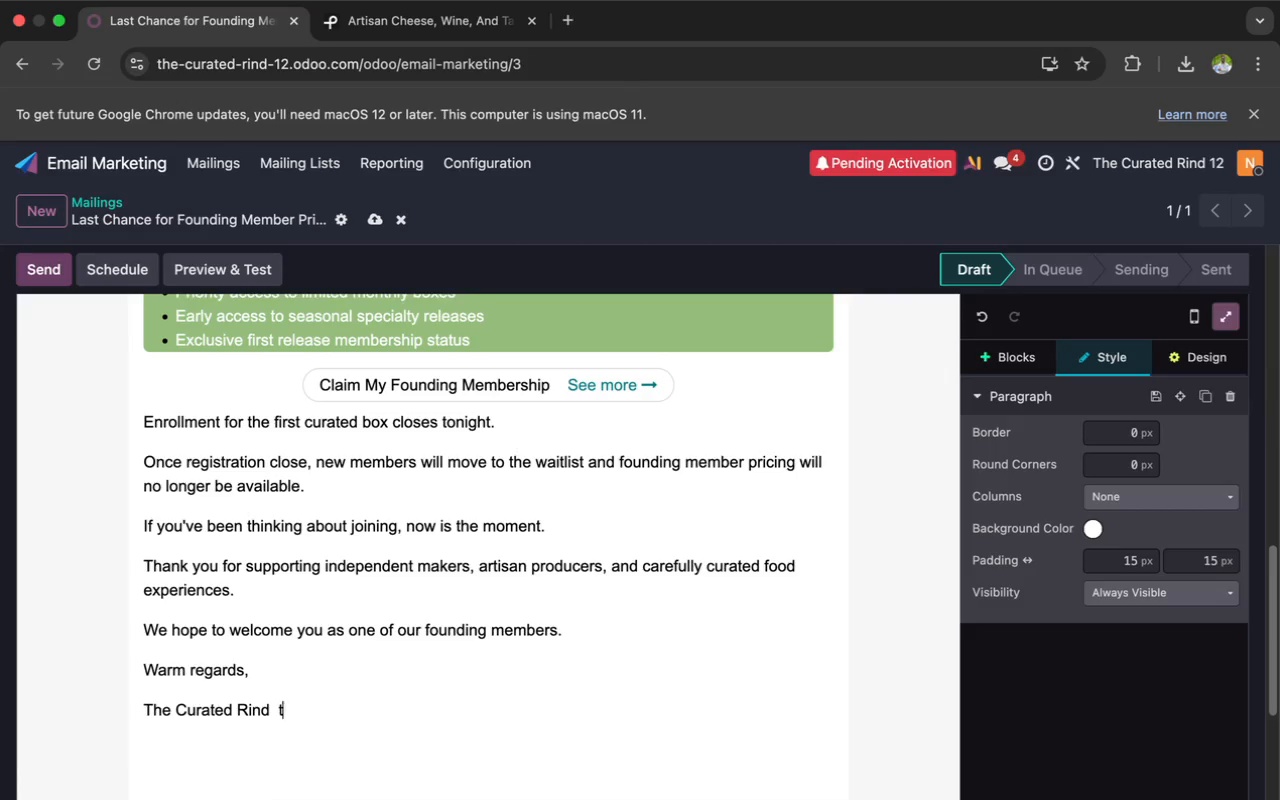 
key(Backspace)
 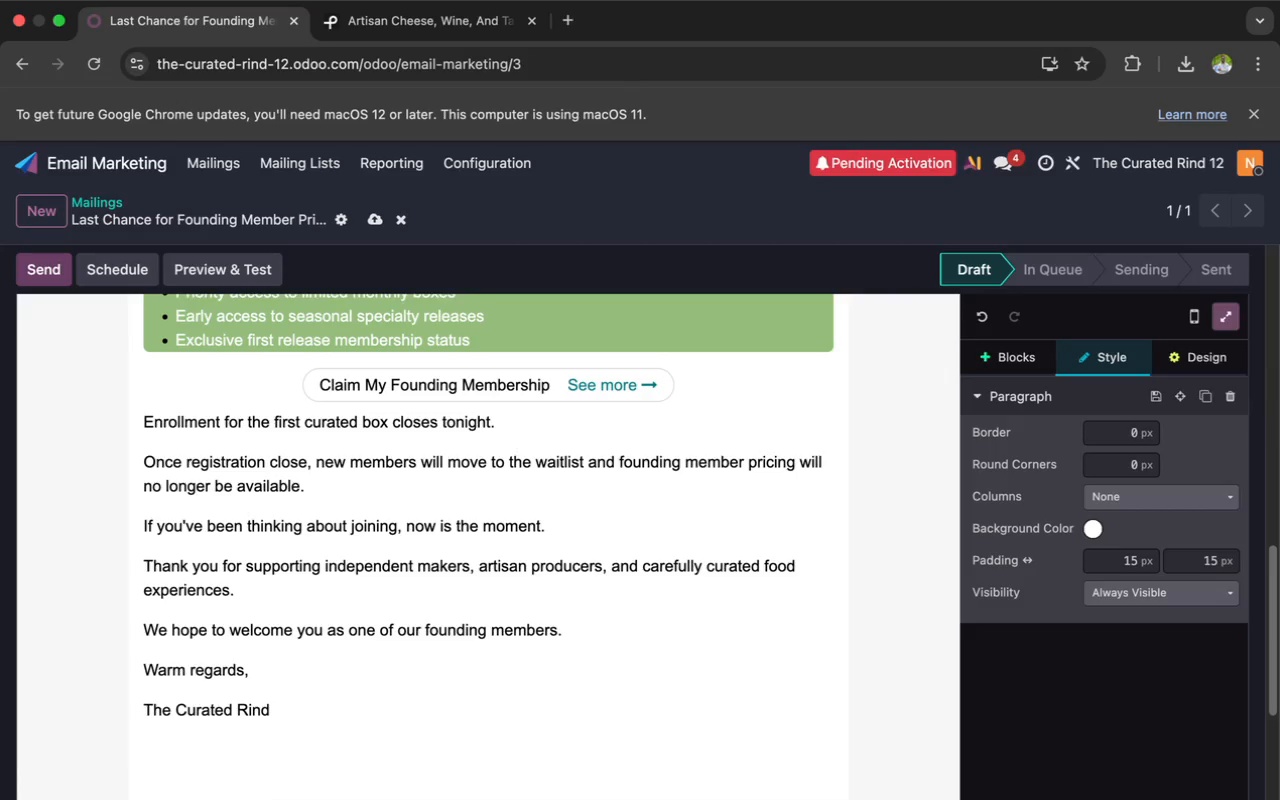 
key(Shift+T)
 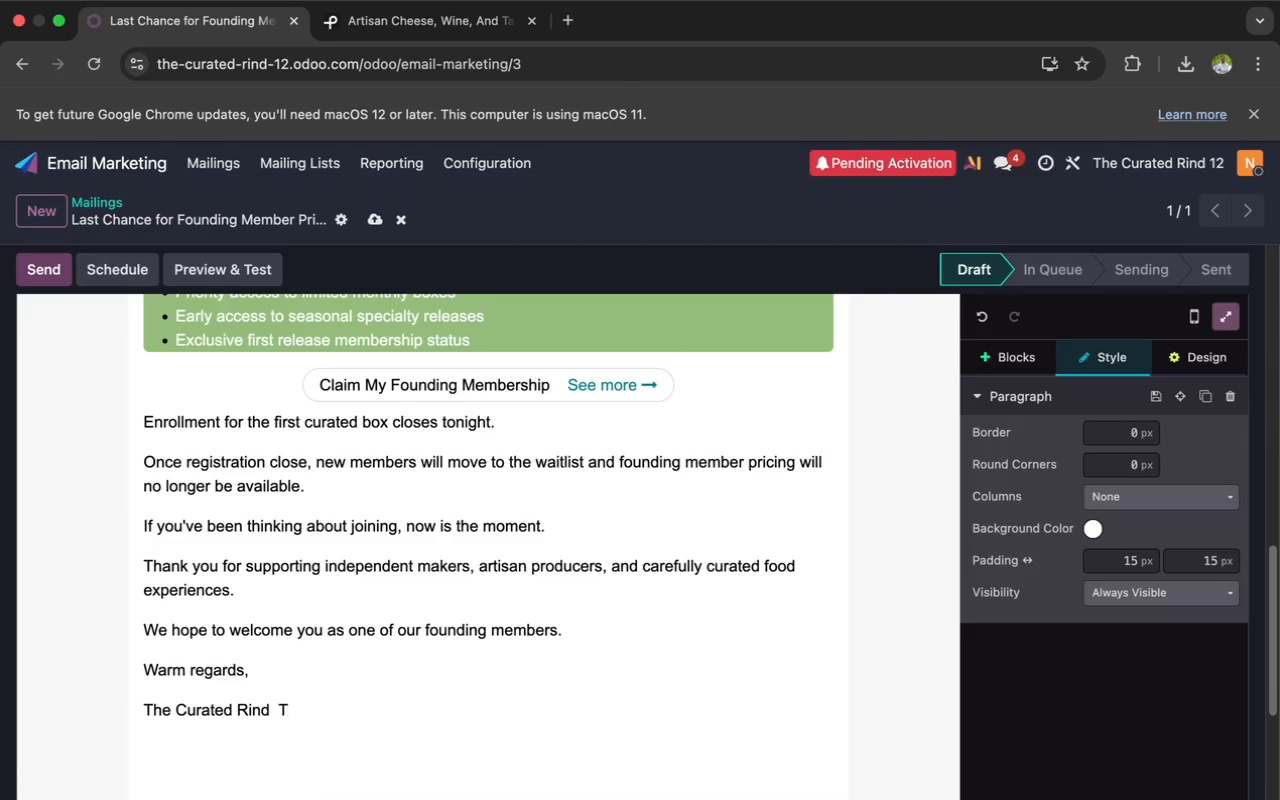 
type(ea,)
key(Backspace)
type(m)
 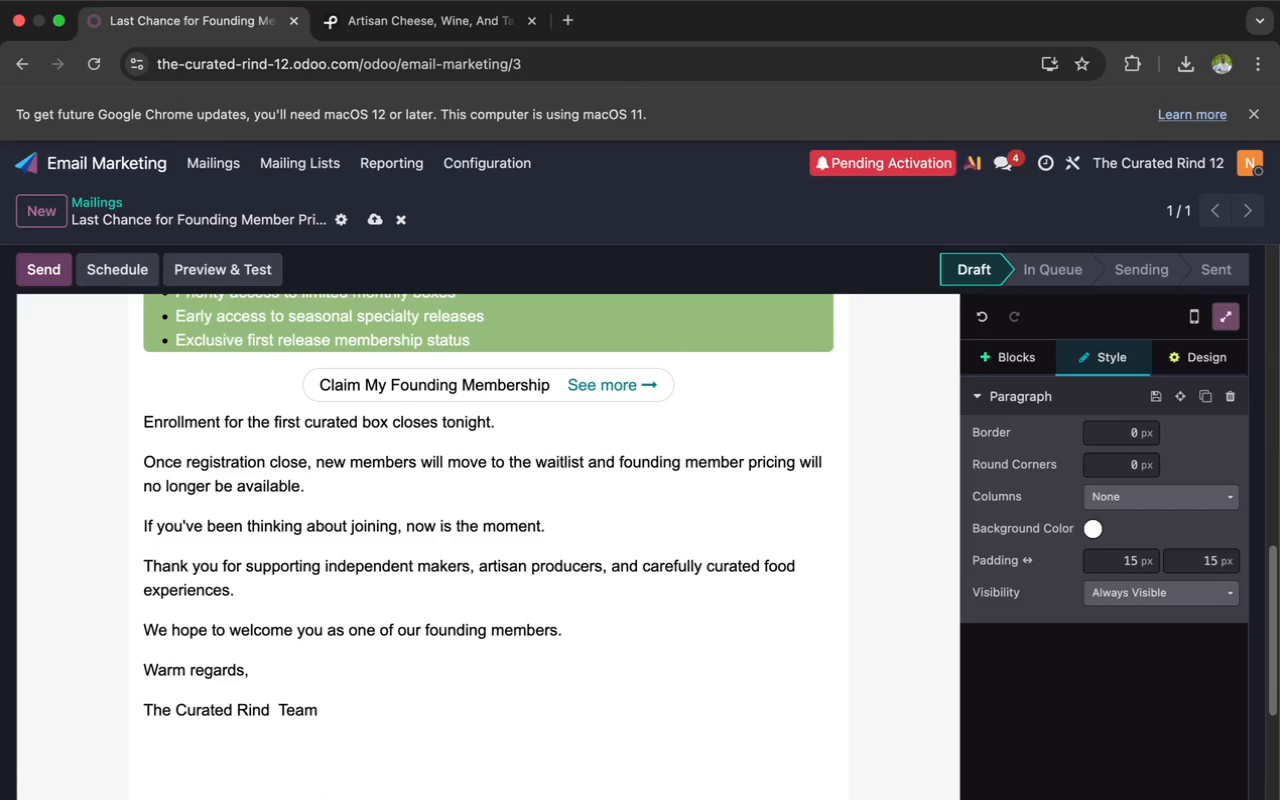 
key(ArrowLeft)
 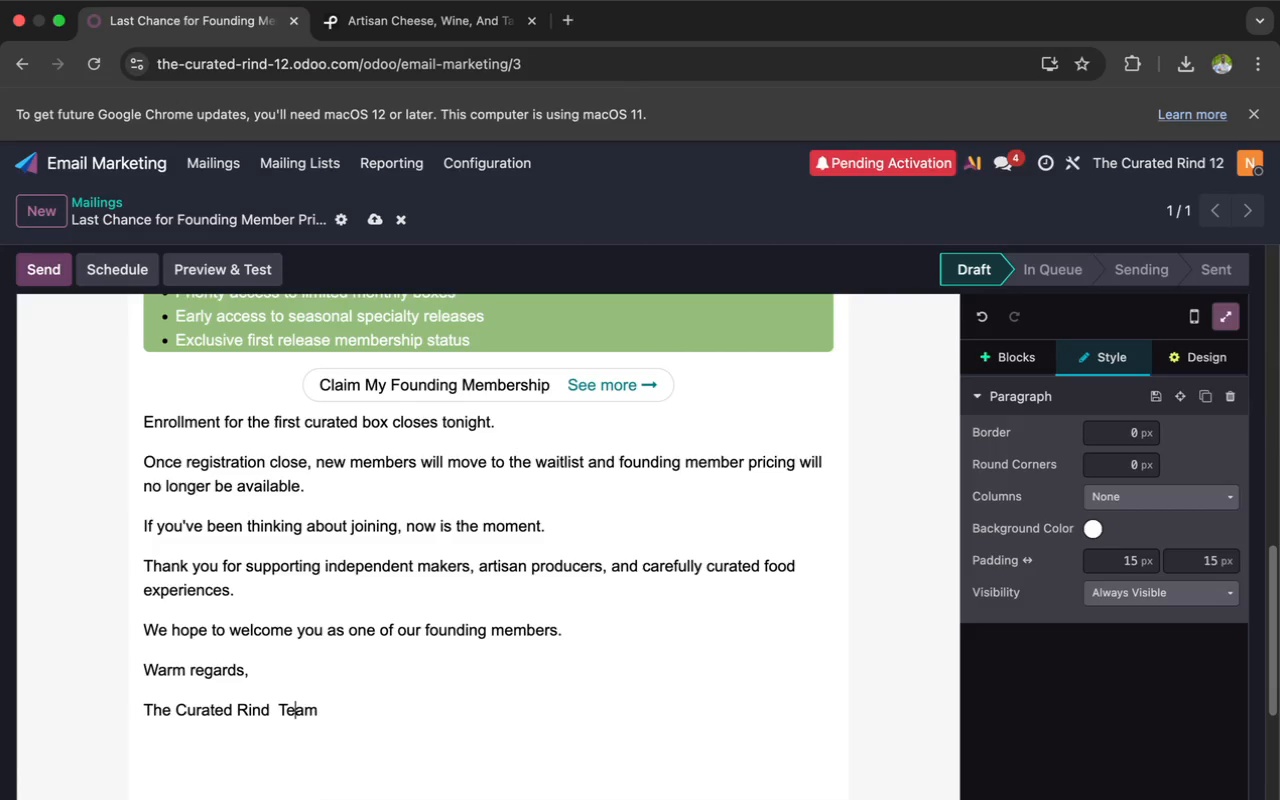 
key(ArrowLeft)
 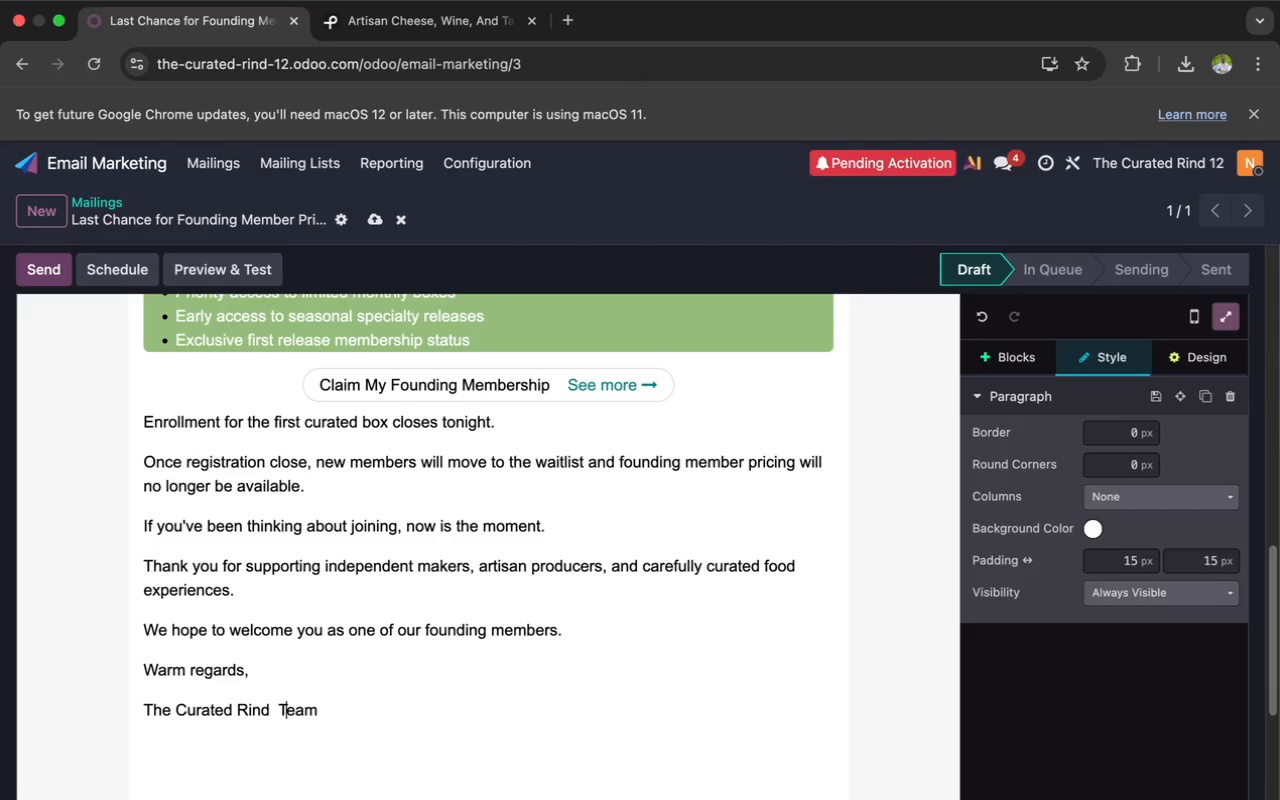 
key(ArrowLeft)
 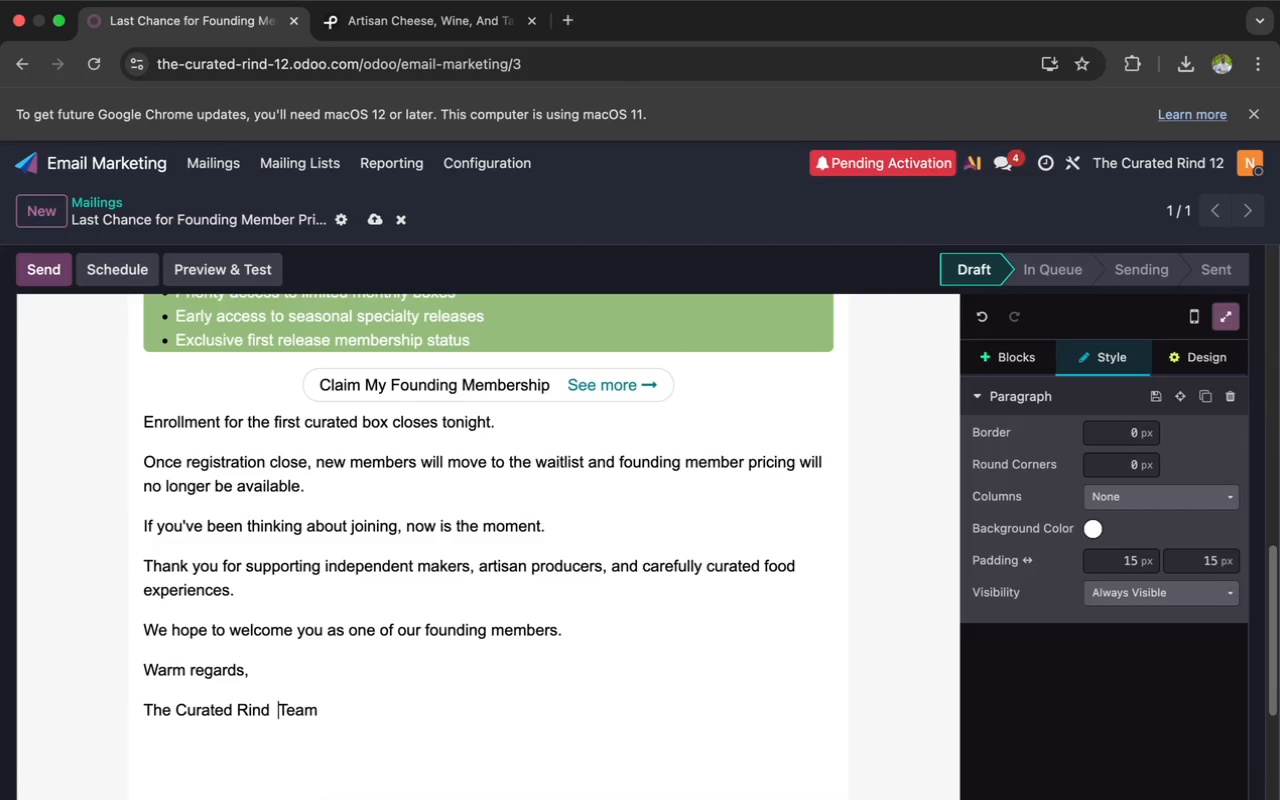 
key(ArrowLeft)
 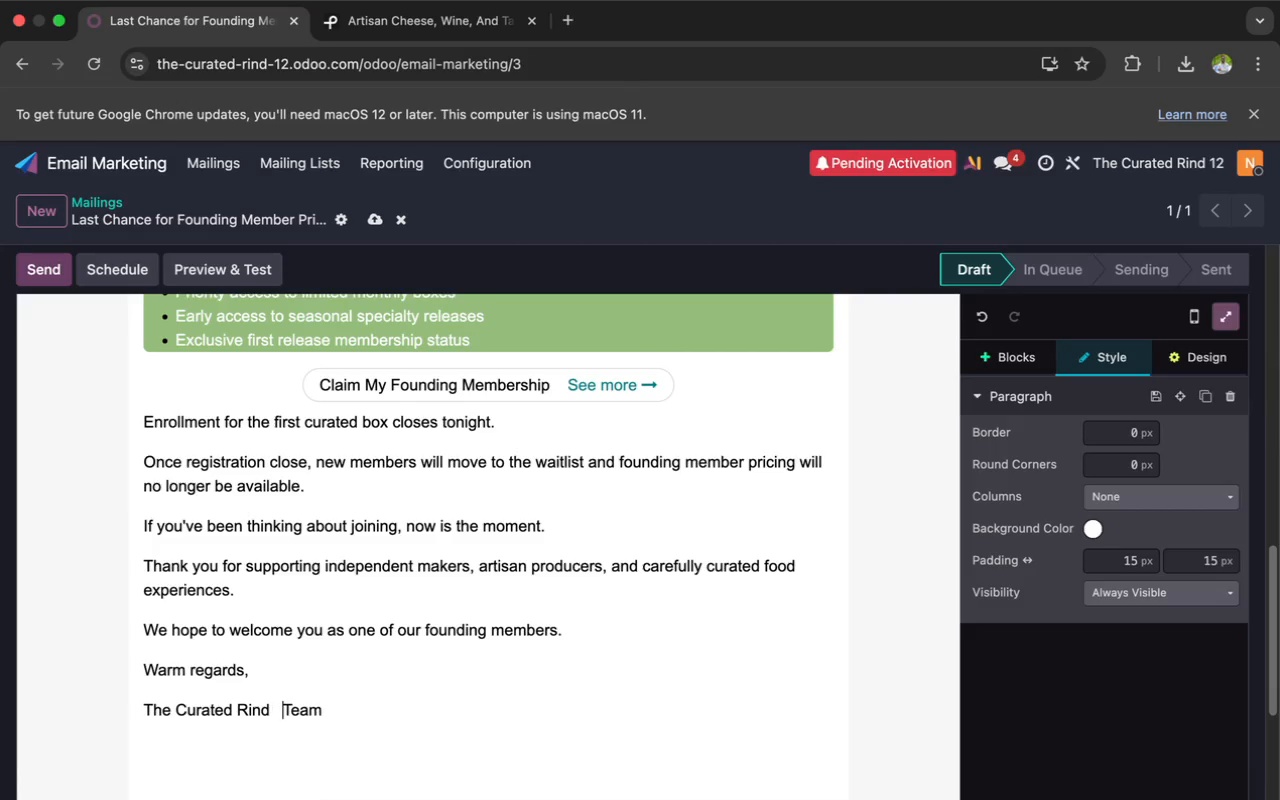 
key(Space)
 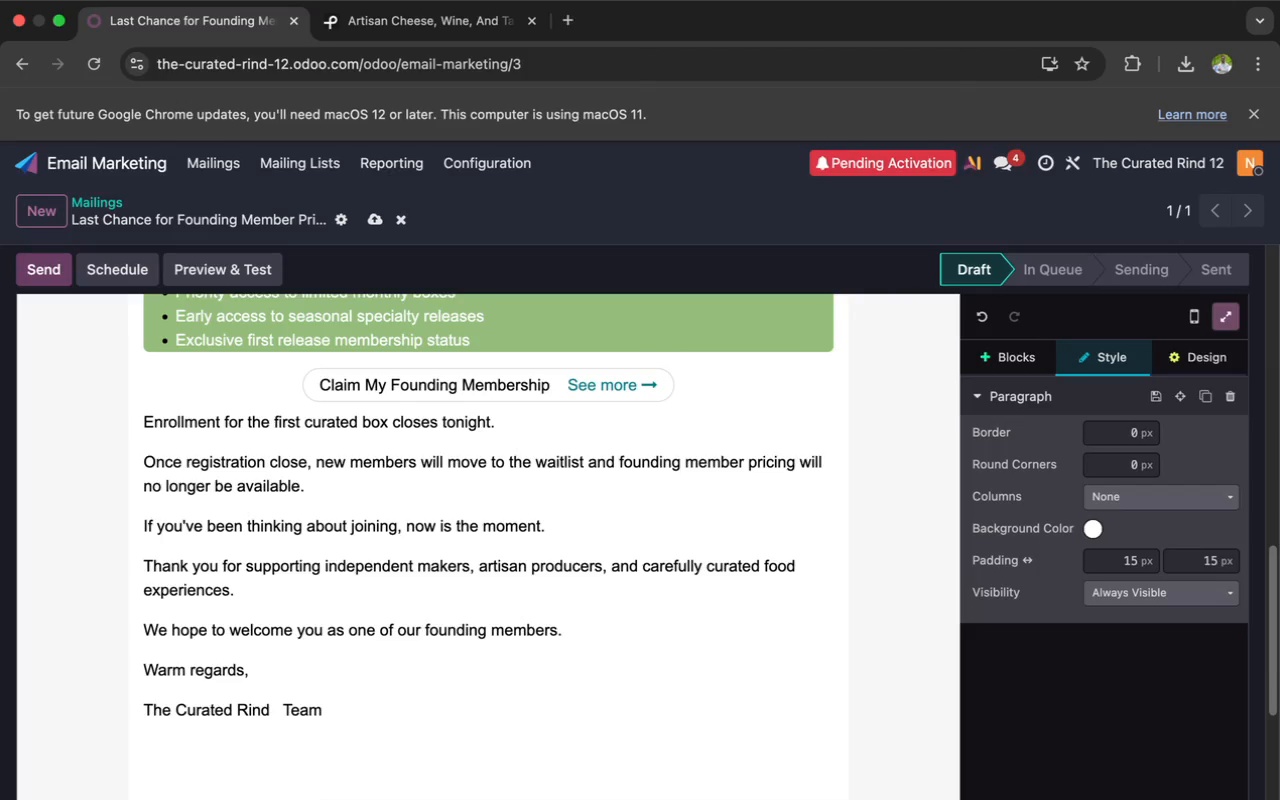 
key(Backspace)
 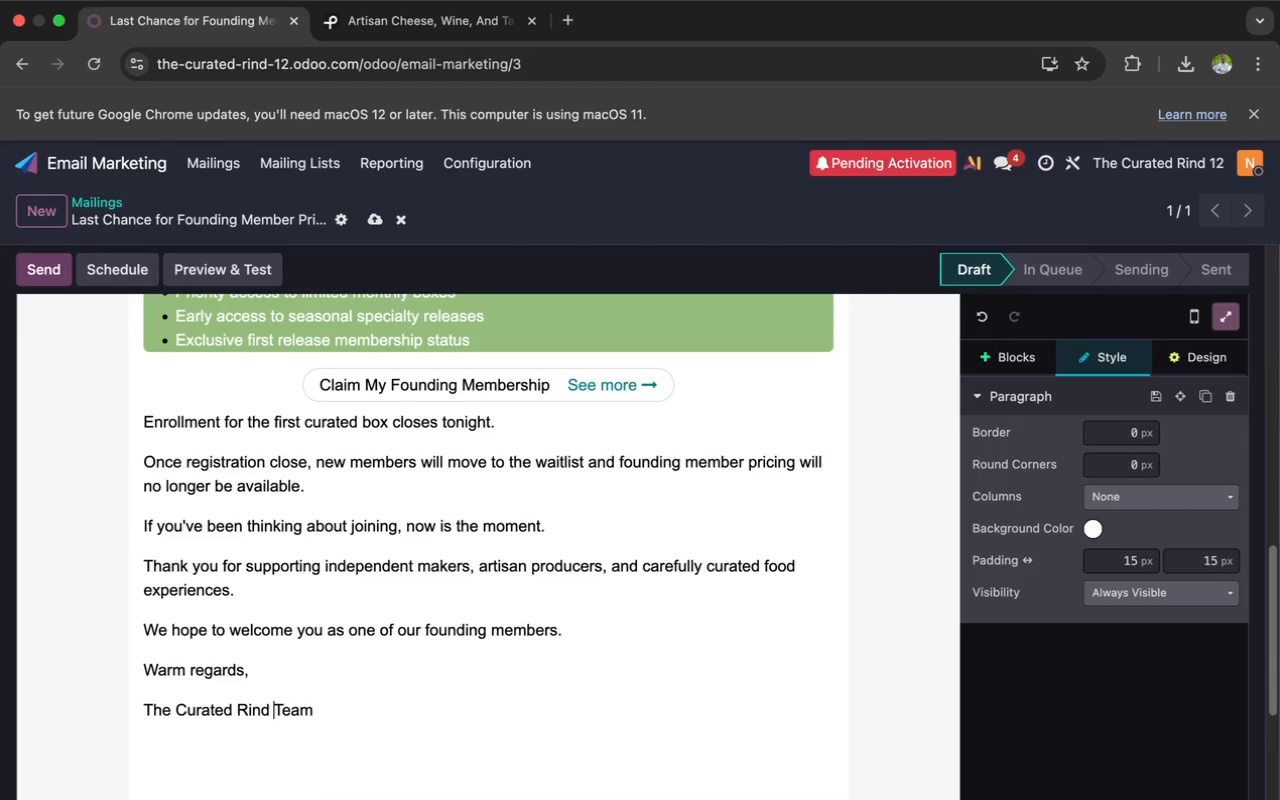 
key(Backspace)
 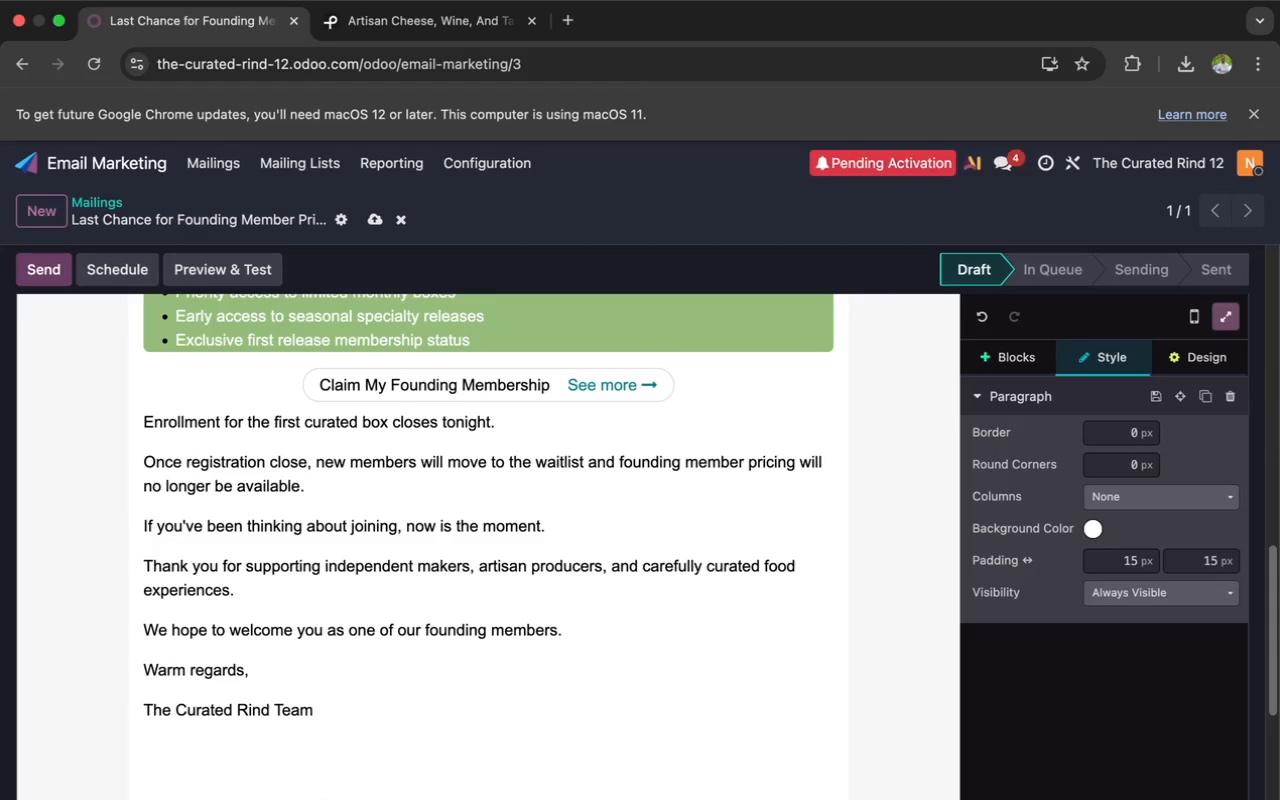 
scroll: coordinate [221, 615], scroll_direction: down, amount: 8.0
 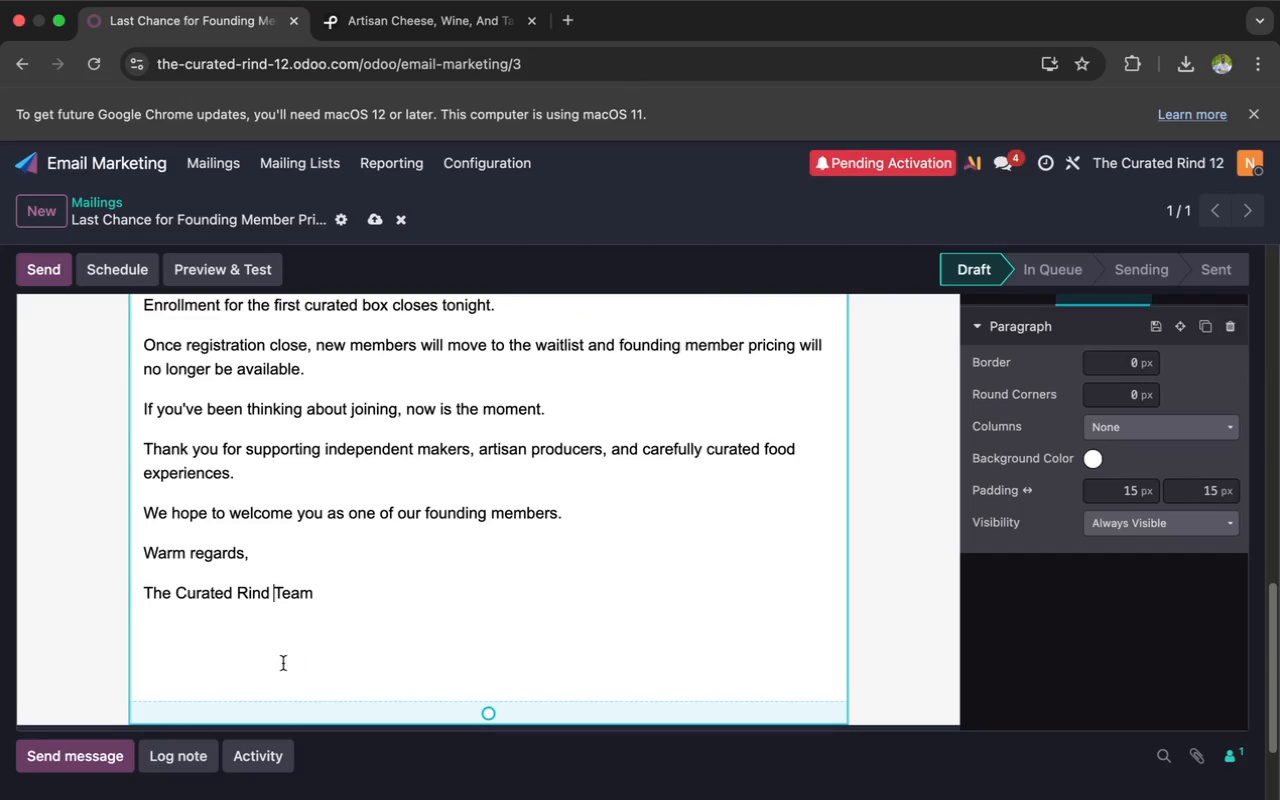 
left_click([194, 683])
 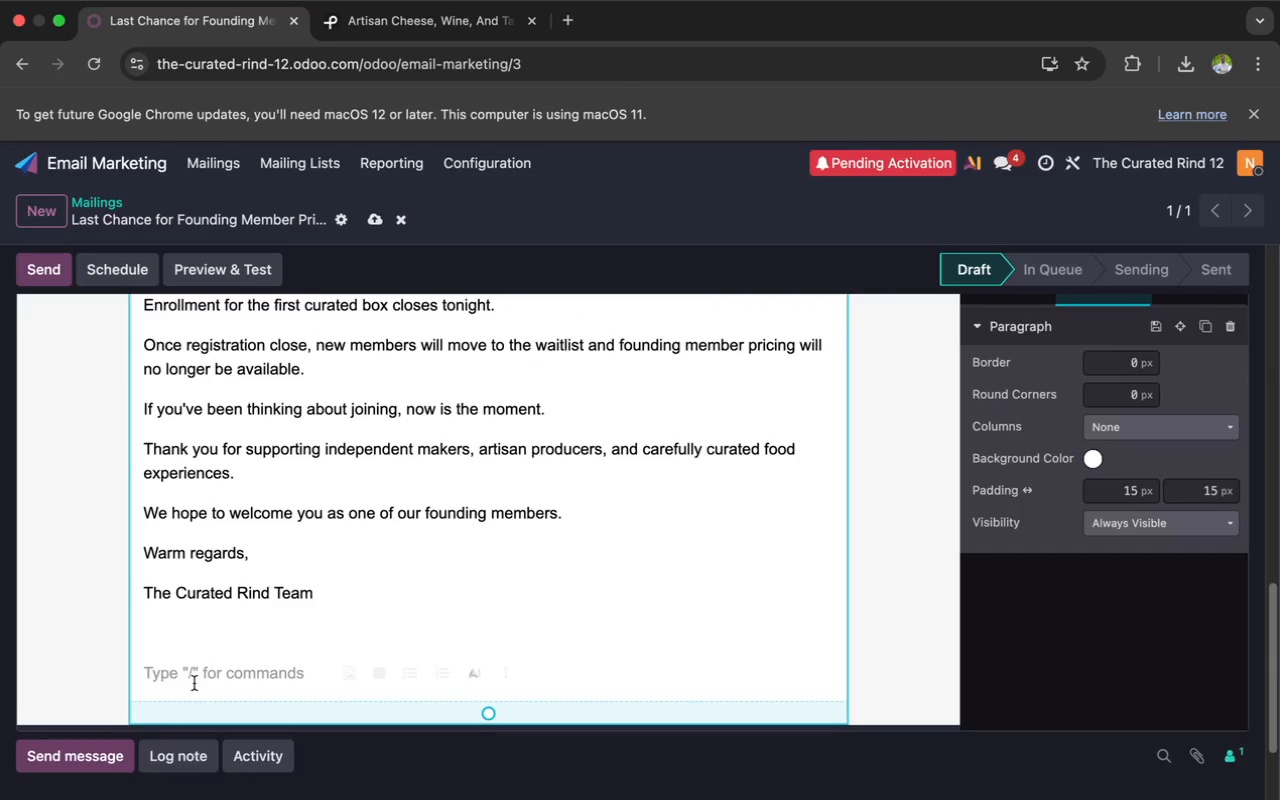 
key(Backspace)
 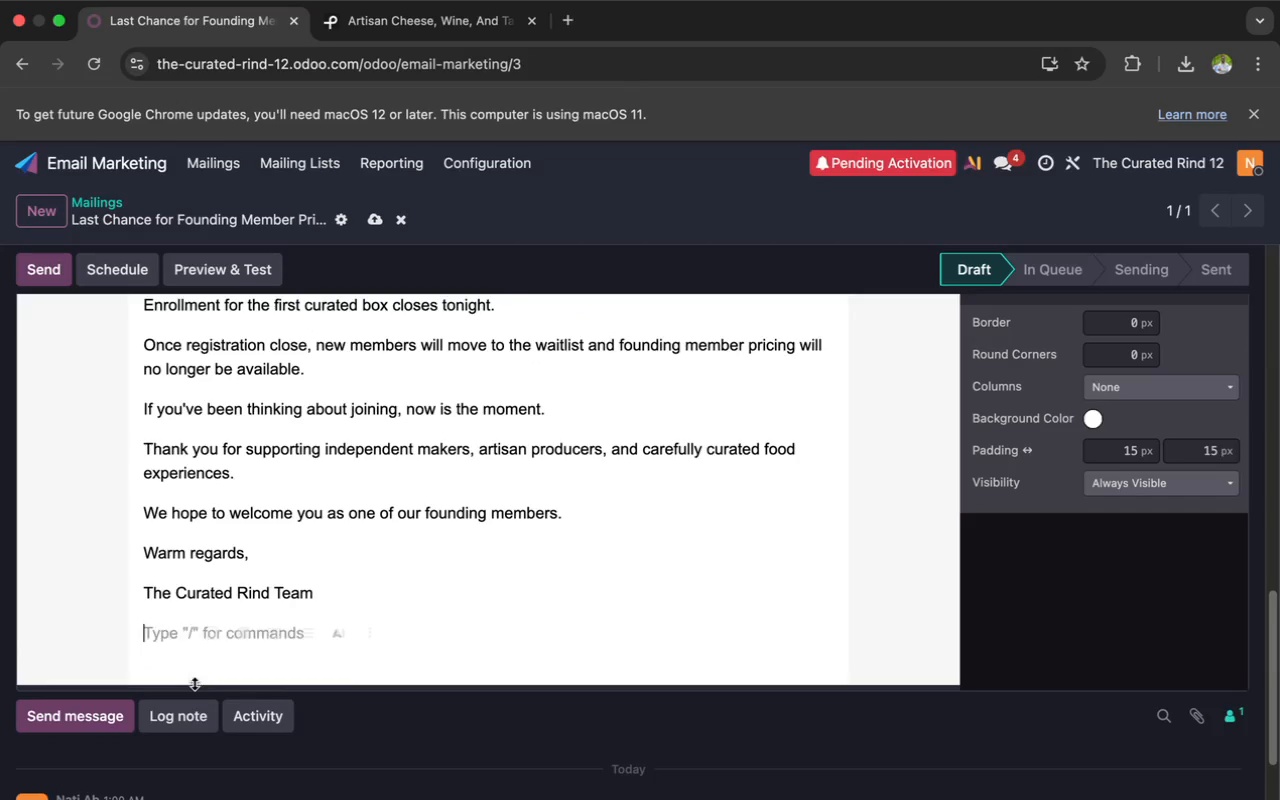 
key(Backspace)
 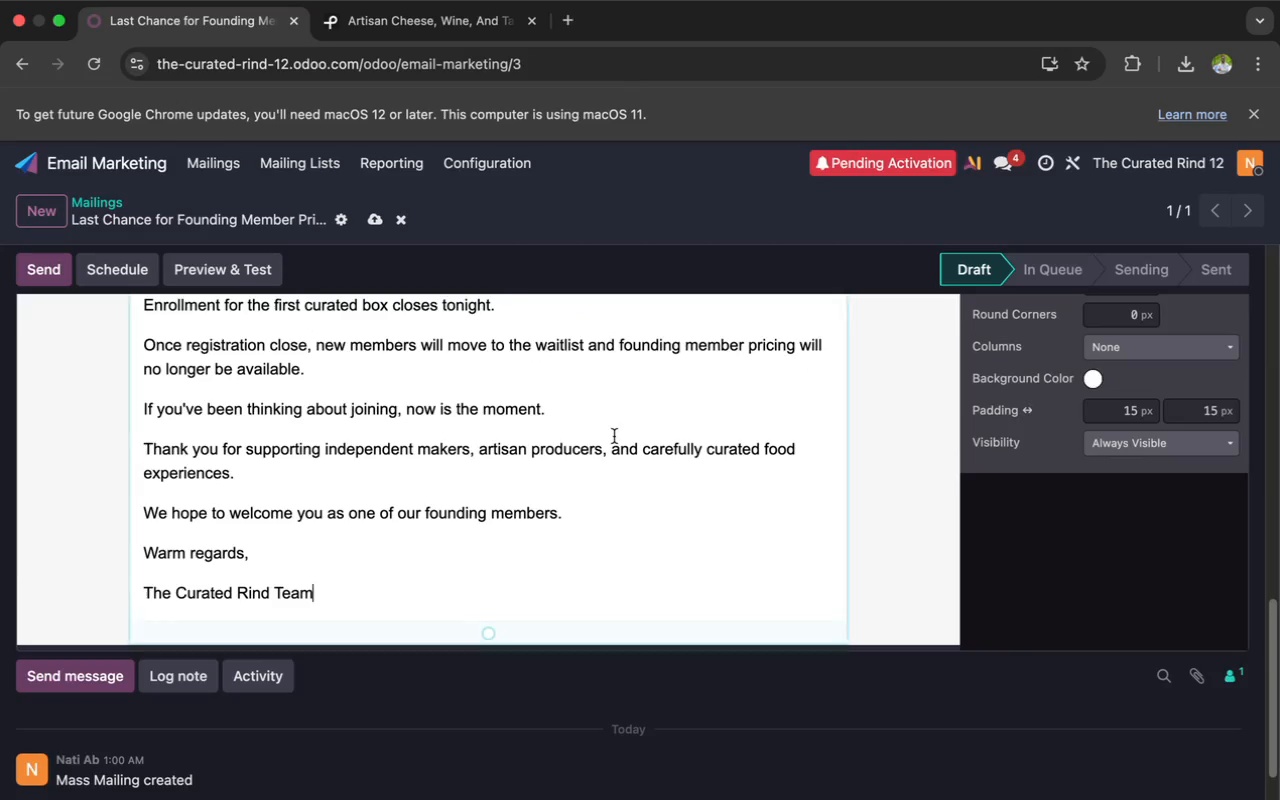 
scroll: coordinate [1003, 329], scroll_direction: up, amount: 8.0
 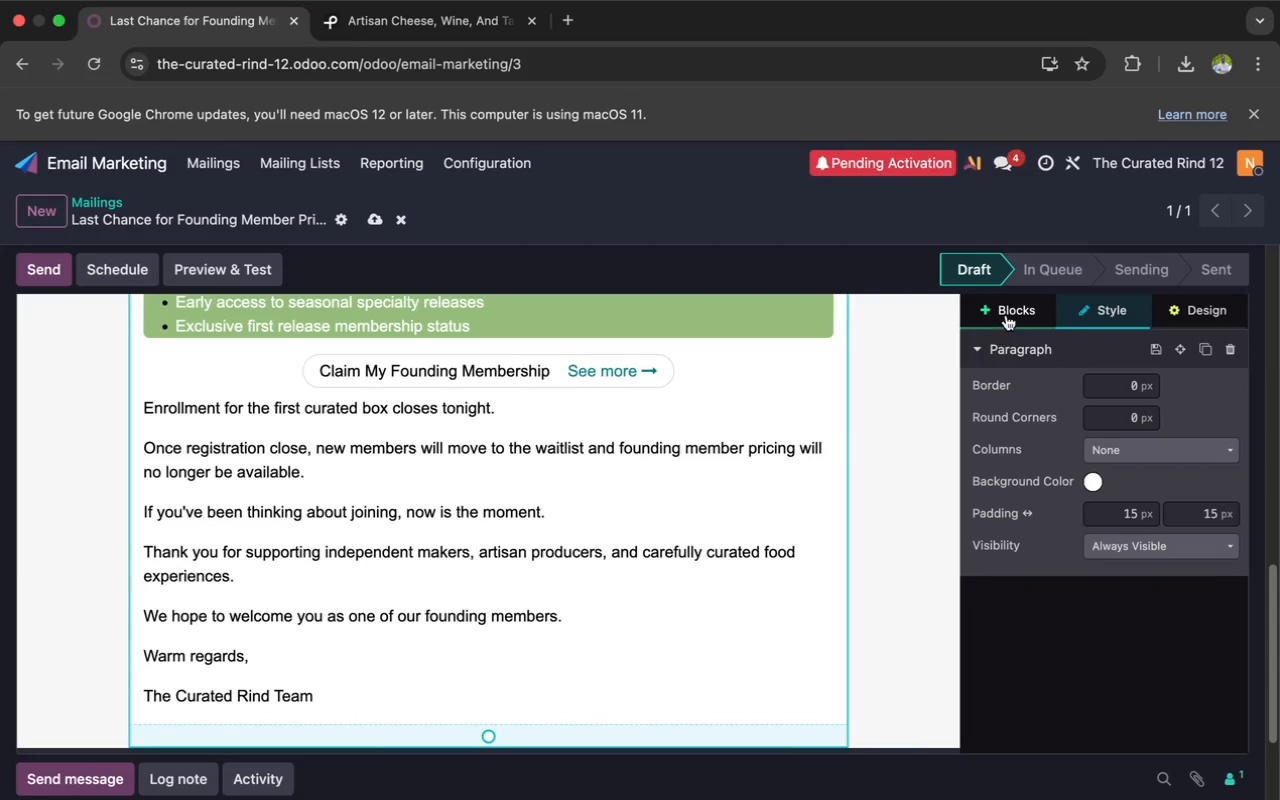 
left_click([1006, 315])
 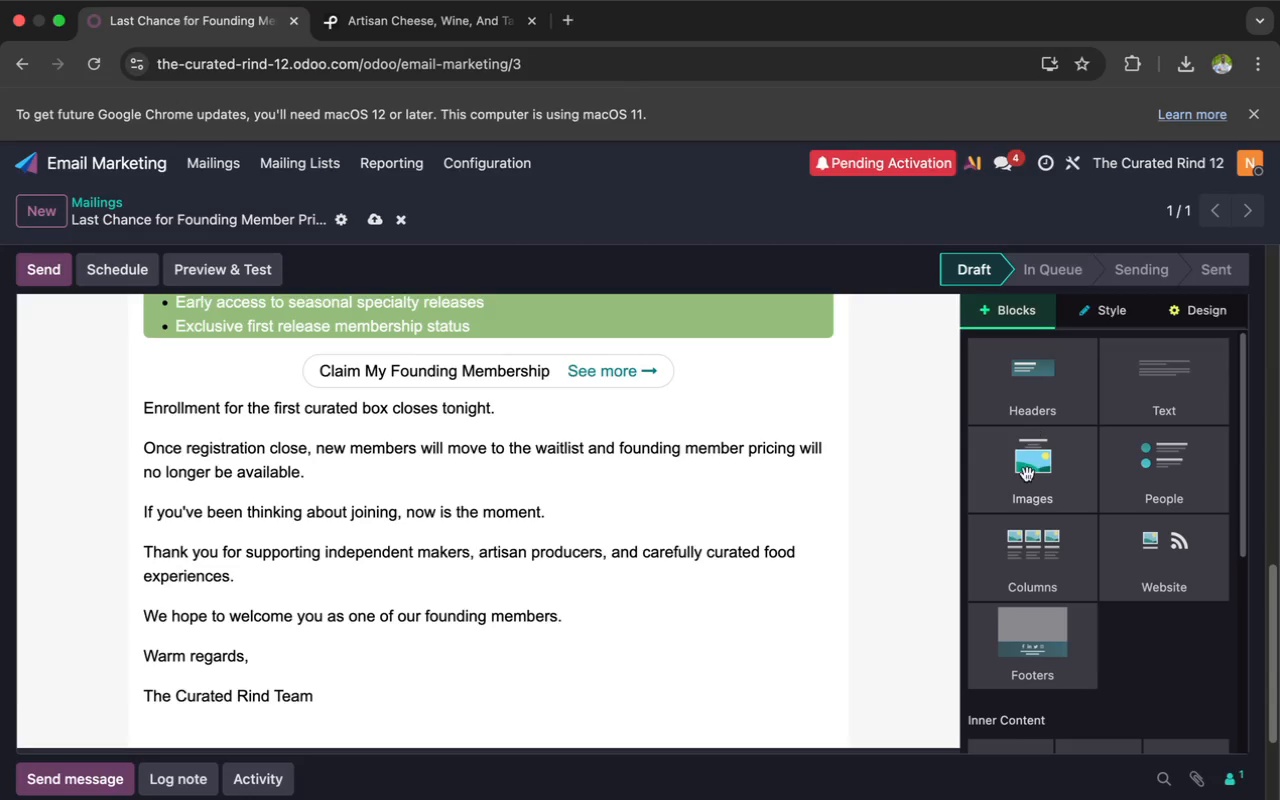 
left_click([1028, 629])
 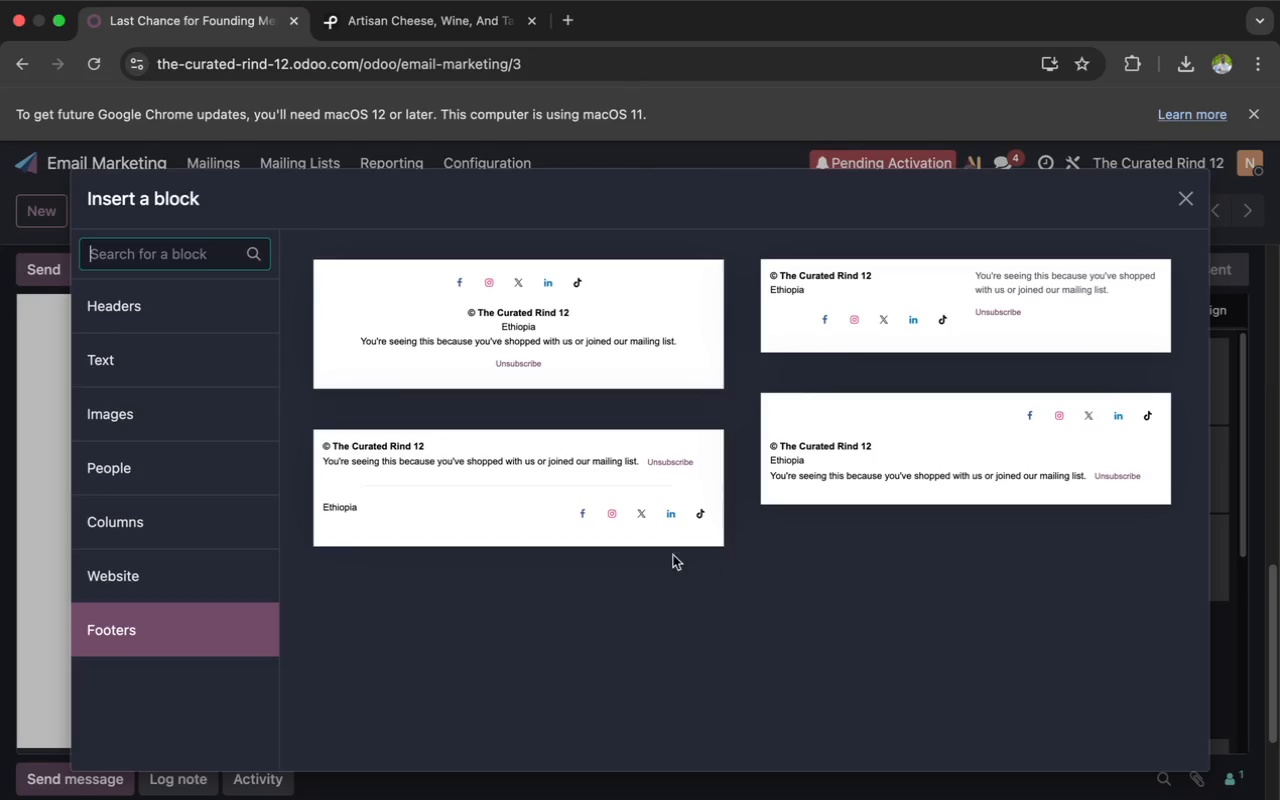 
left_click([599, 514])
 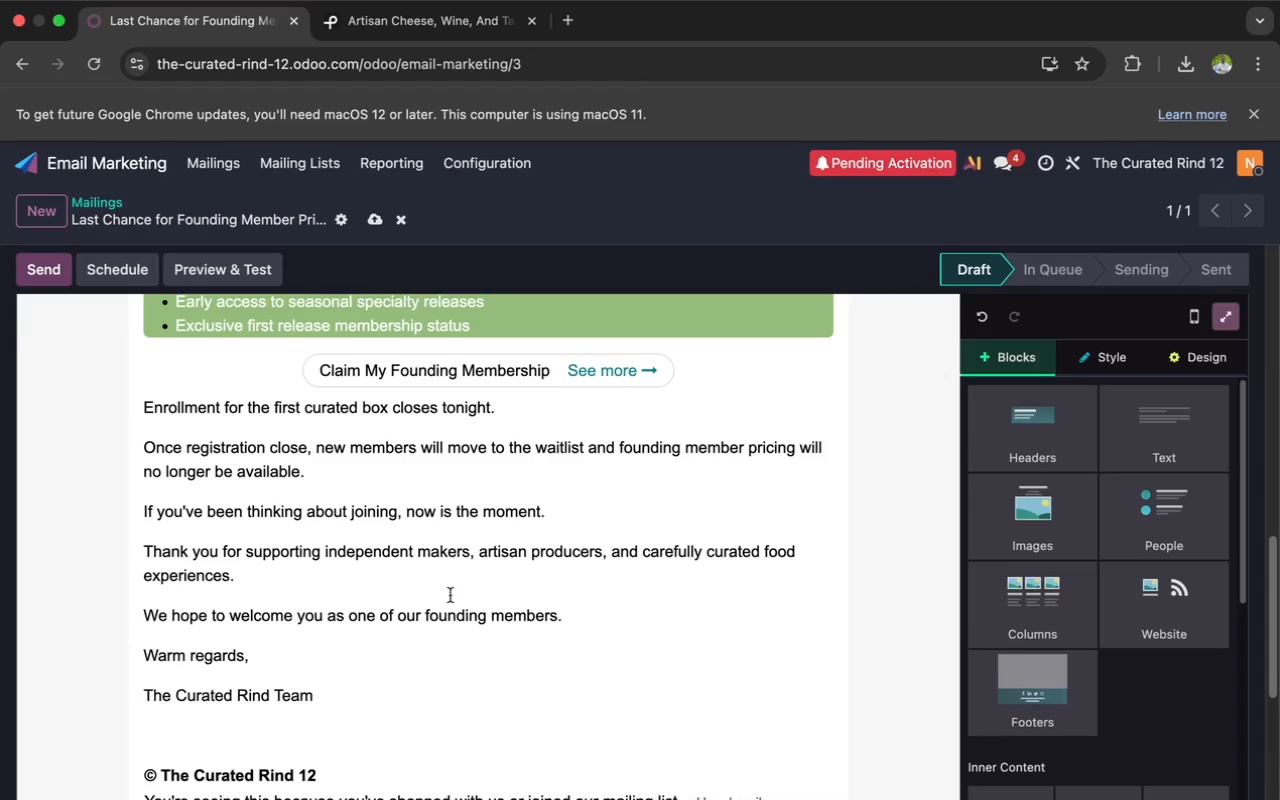 
scroll: coordinate [433, 619], scroll_direction: up, amount: 46.0
 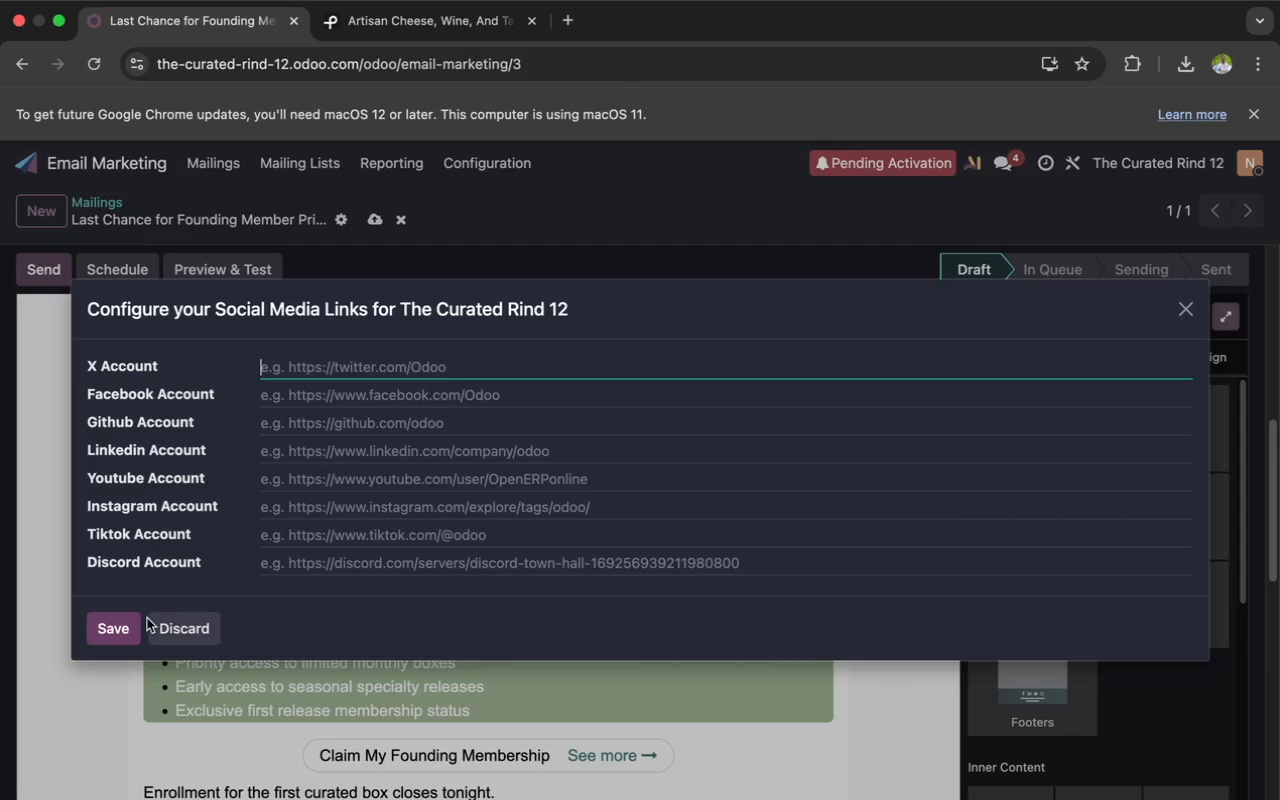 
left_click([138, 620])
 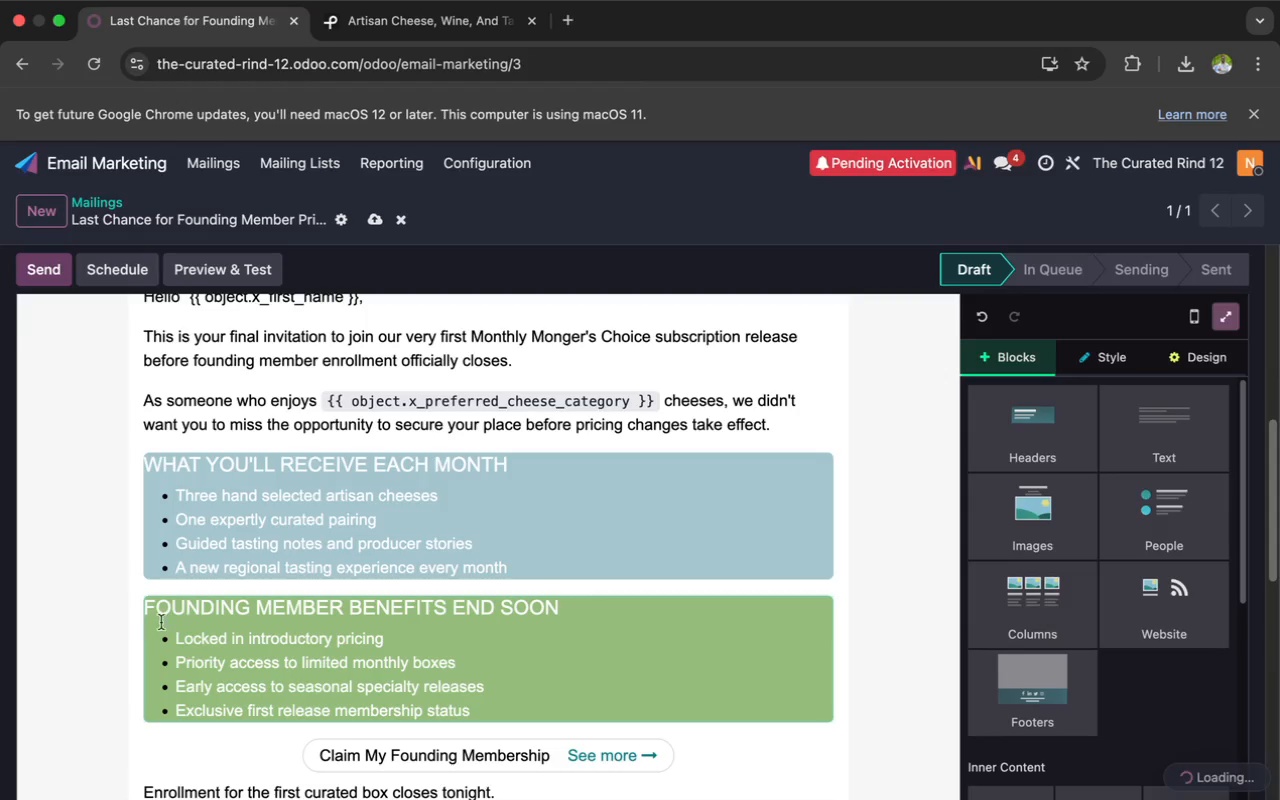 
scroll: coordinate [222, 601], scroll_direction: up, amount: 40.0
 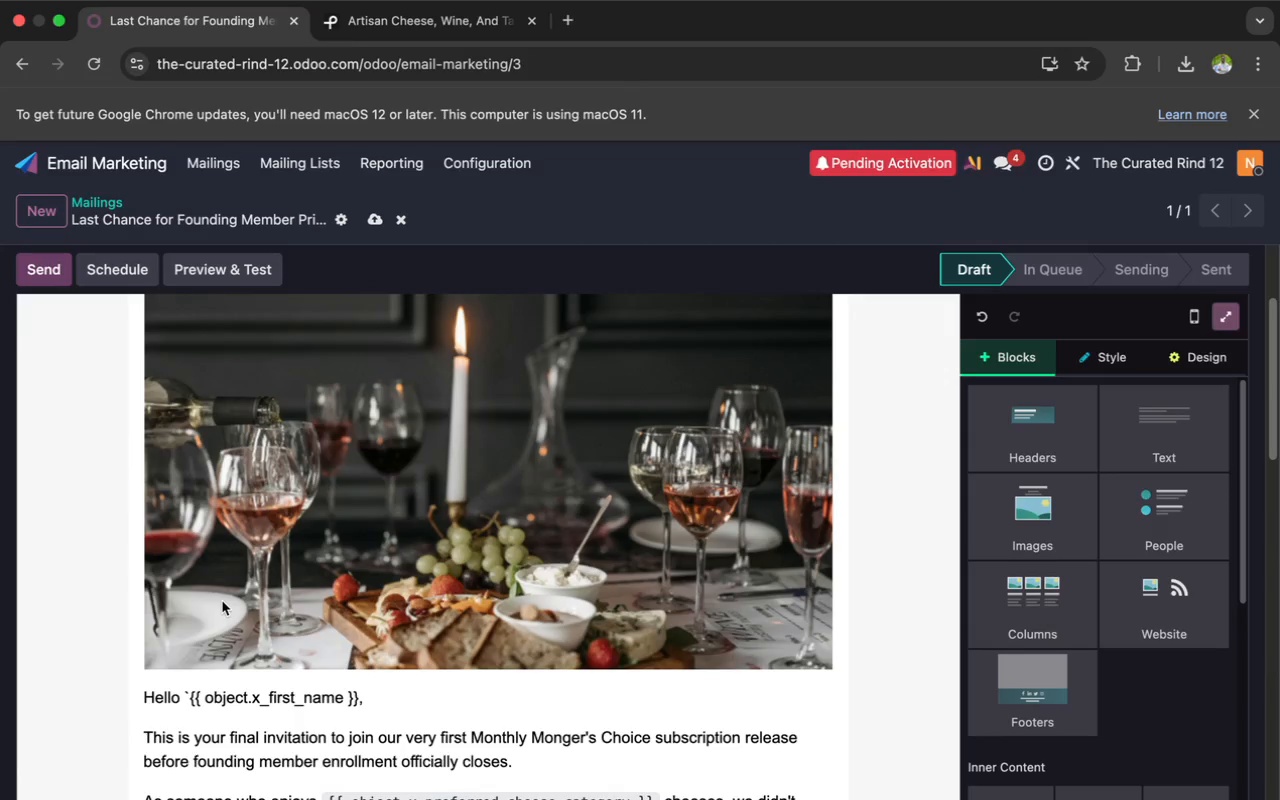 
scroll: coordinate [222, 601], scroll_direction: down, amount: 84.0
 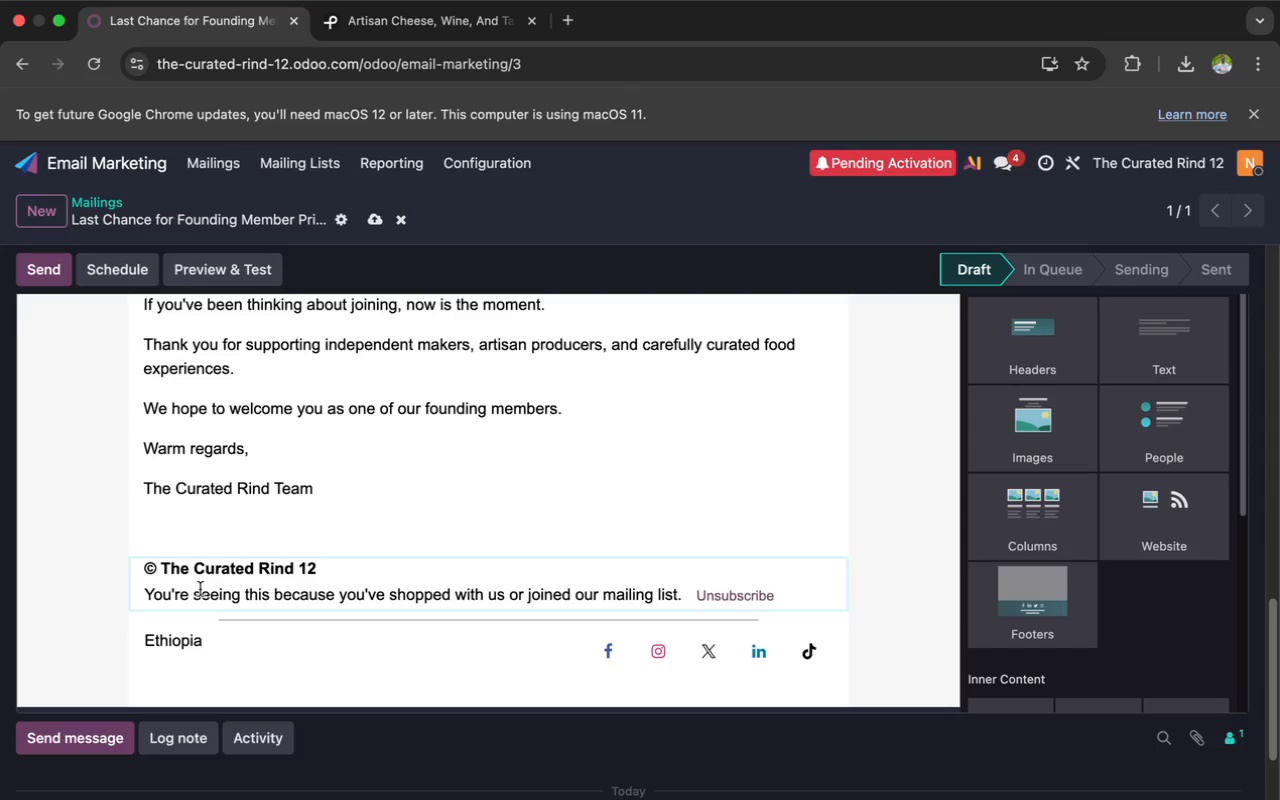 
wait(6.02)
 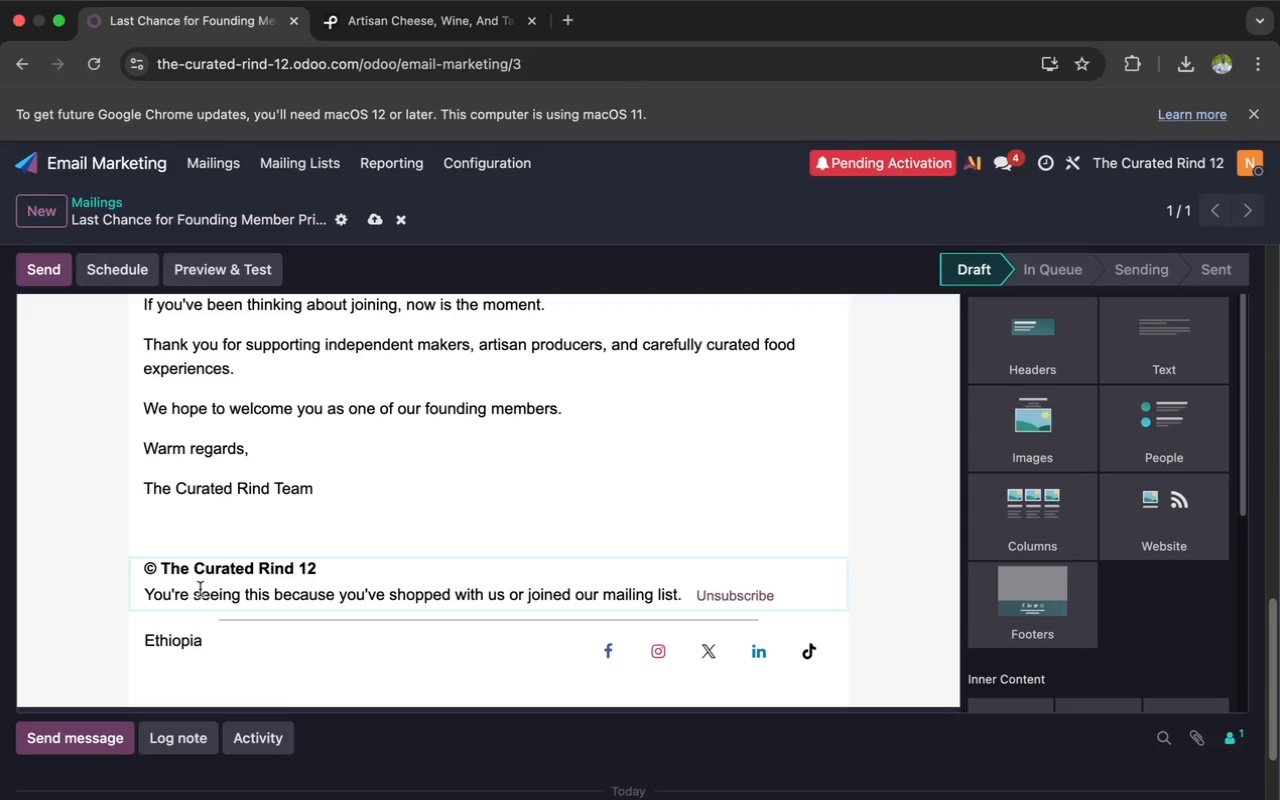 
left_click([329, 568])
 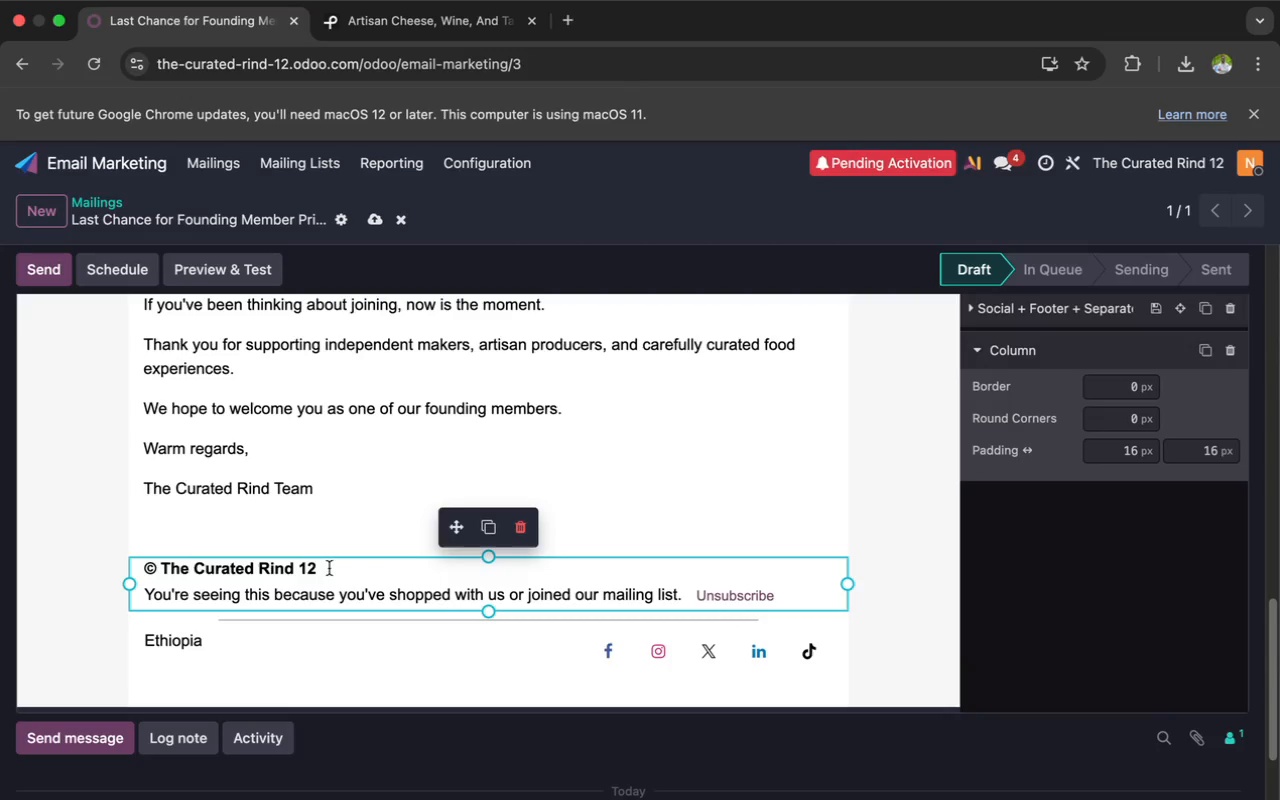 
key(Backspace)
 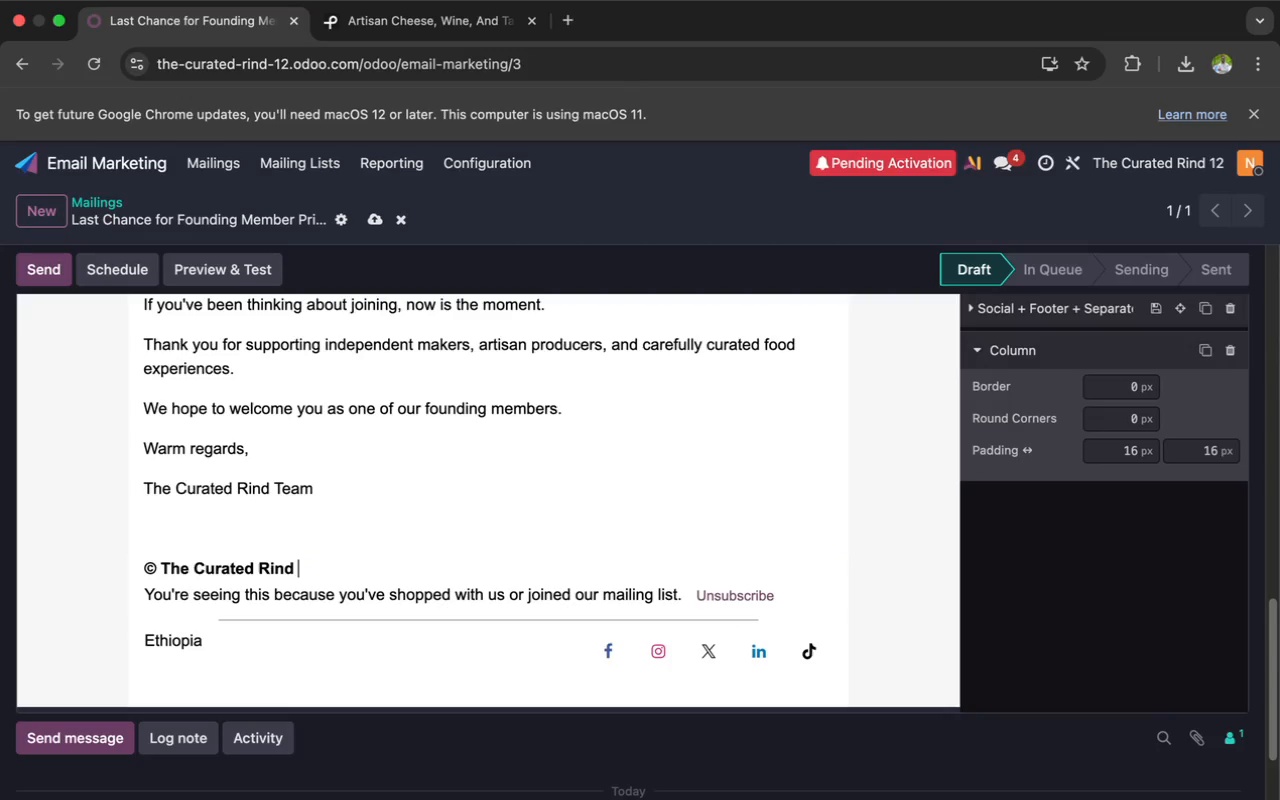 
key(Backspace)
 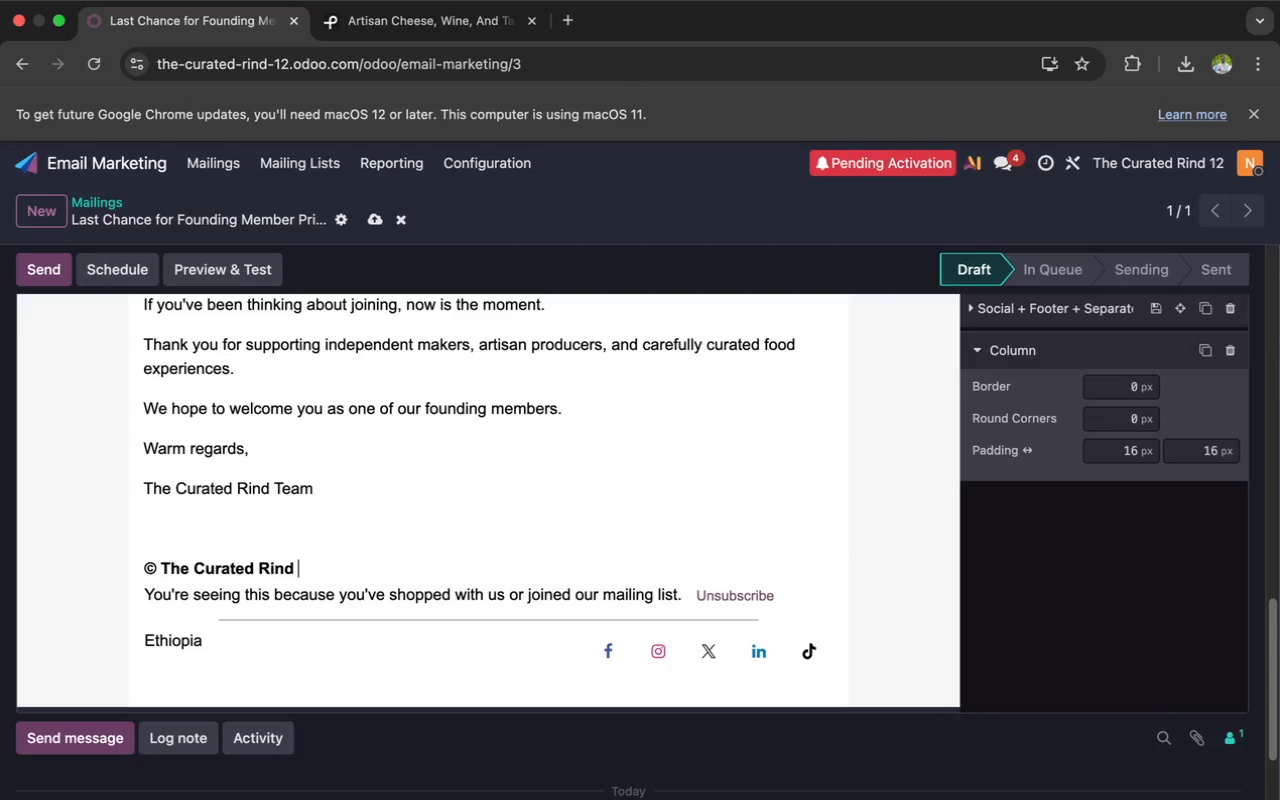 
key(Enter)
 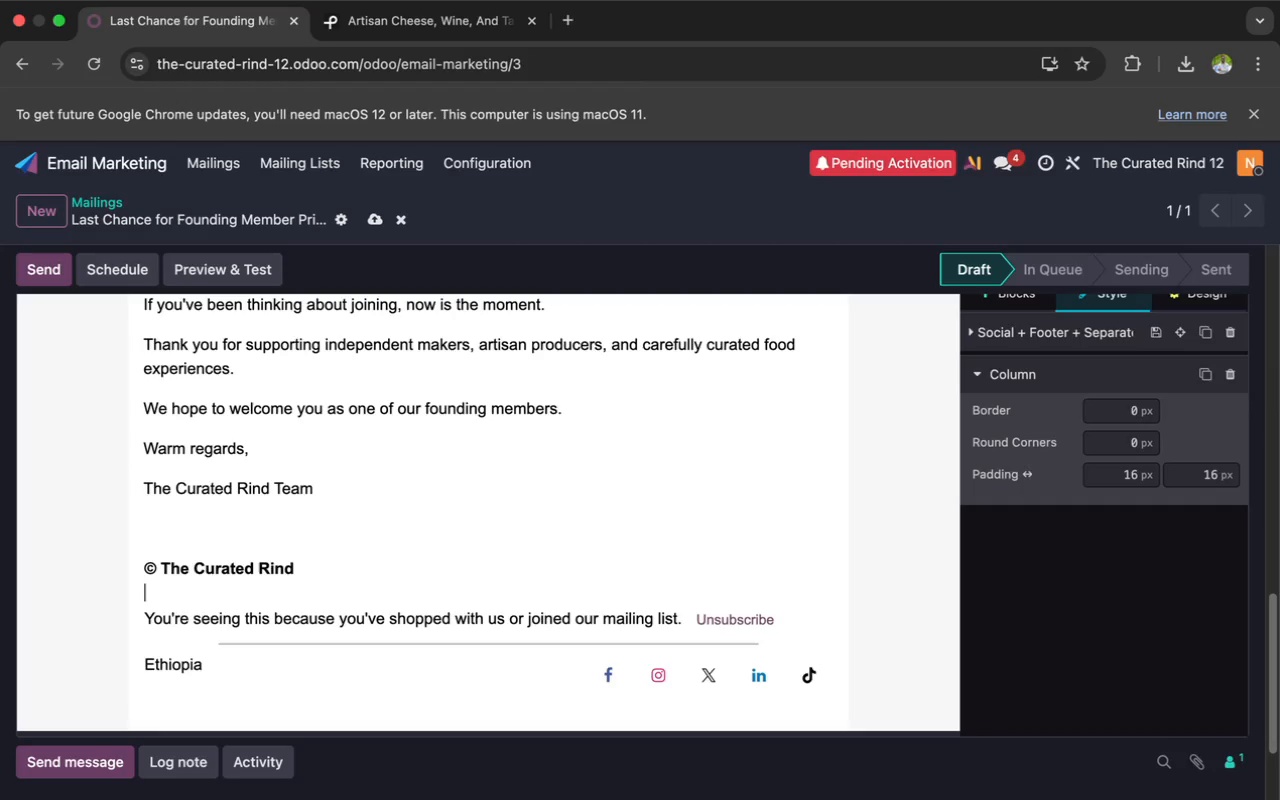 
type(123 Mar)
 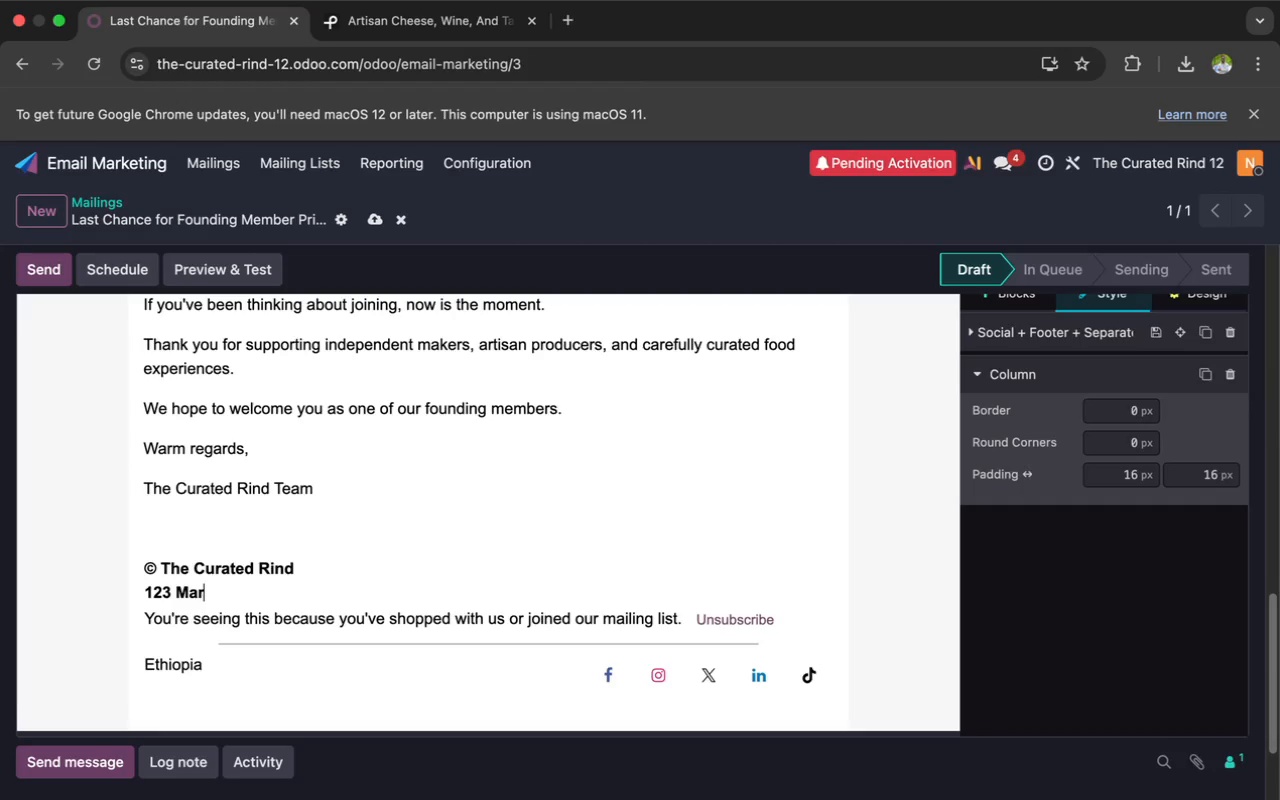 
wait(19.45)
 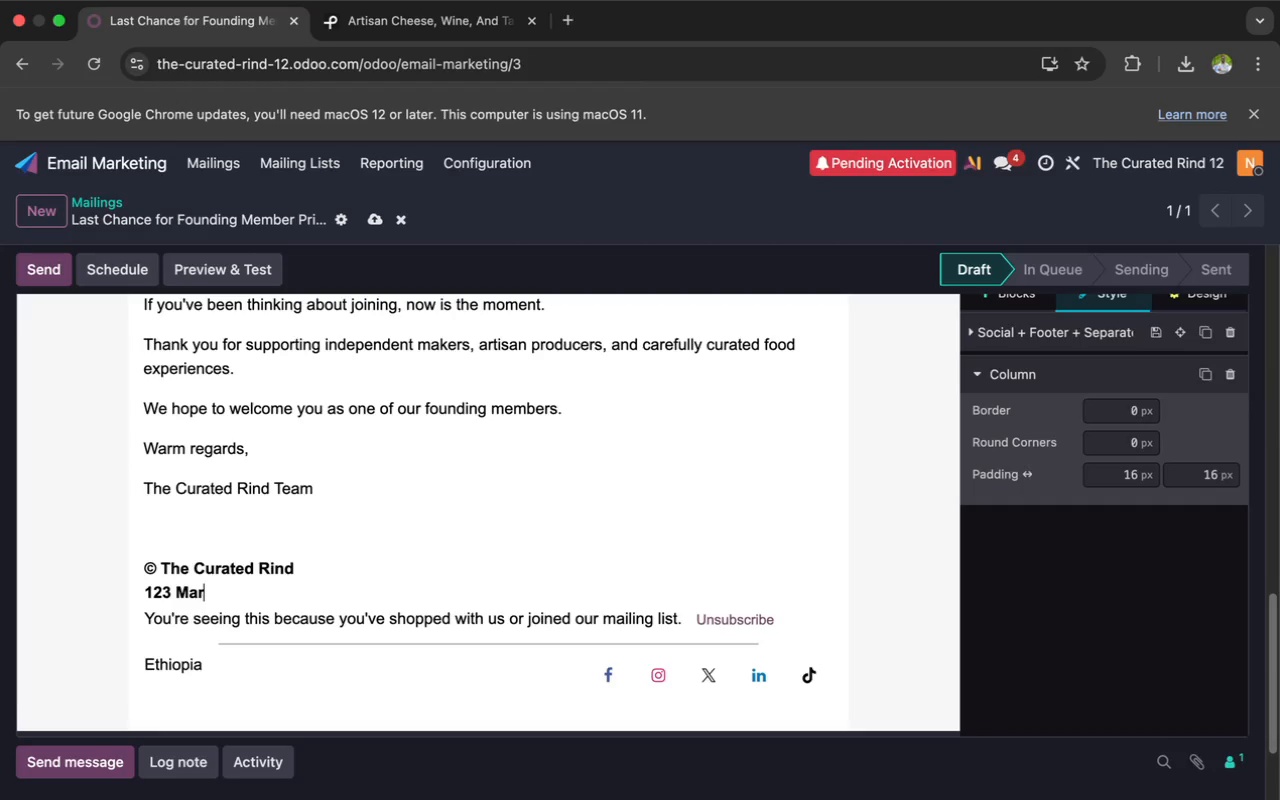 
type(ket La)
 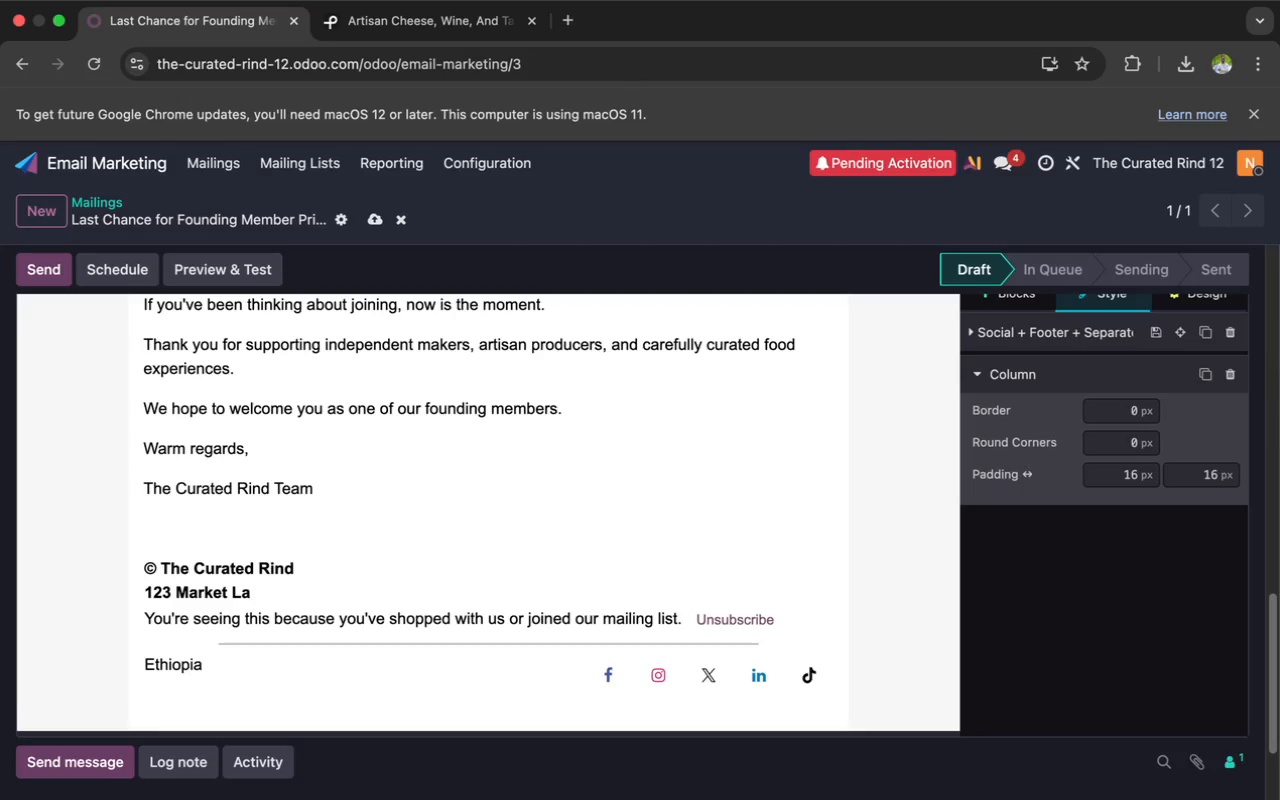 
wait(9.83)
 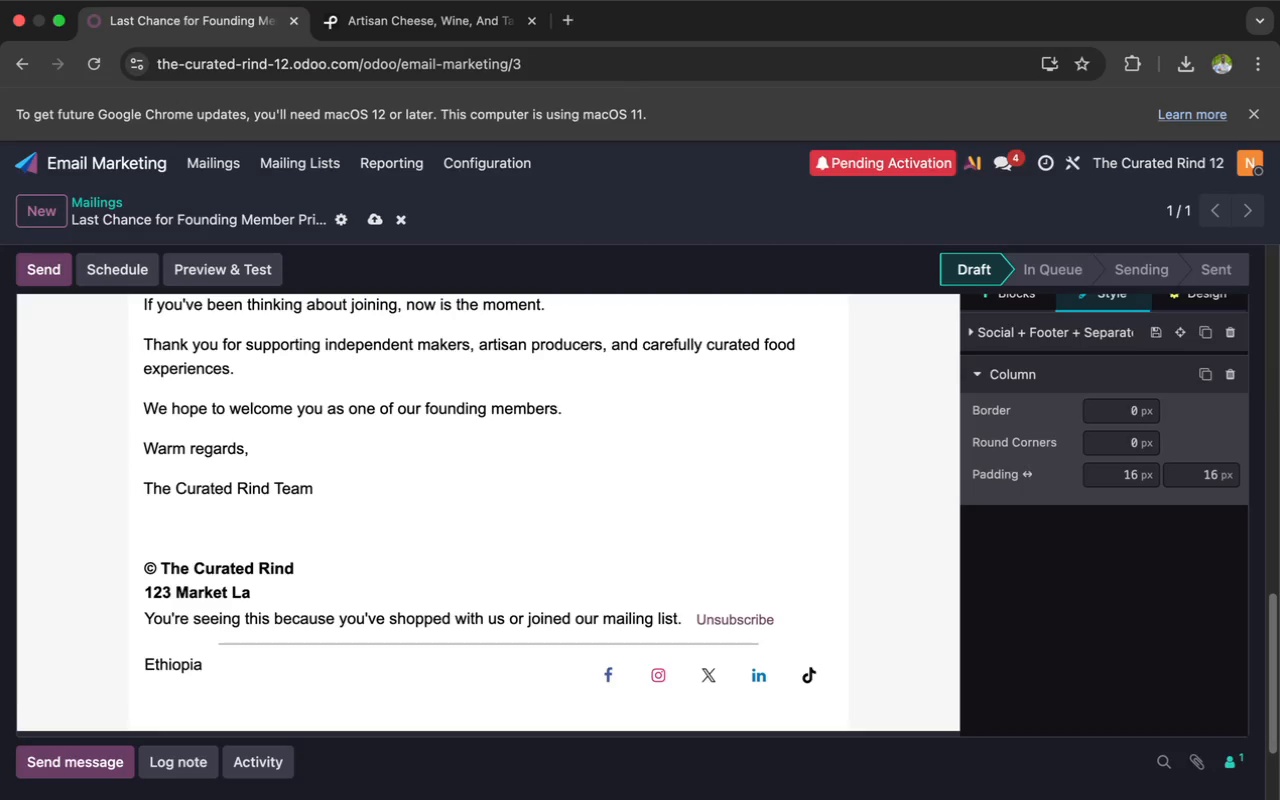 
type(ne)
 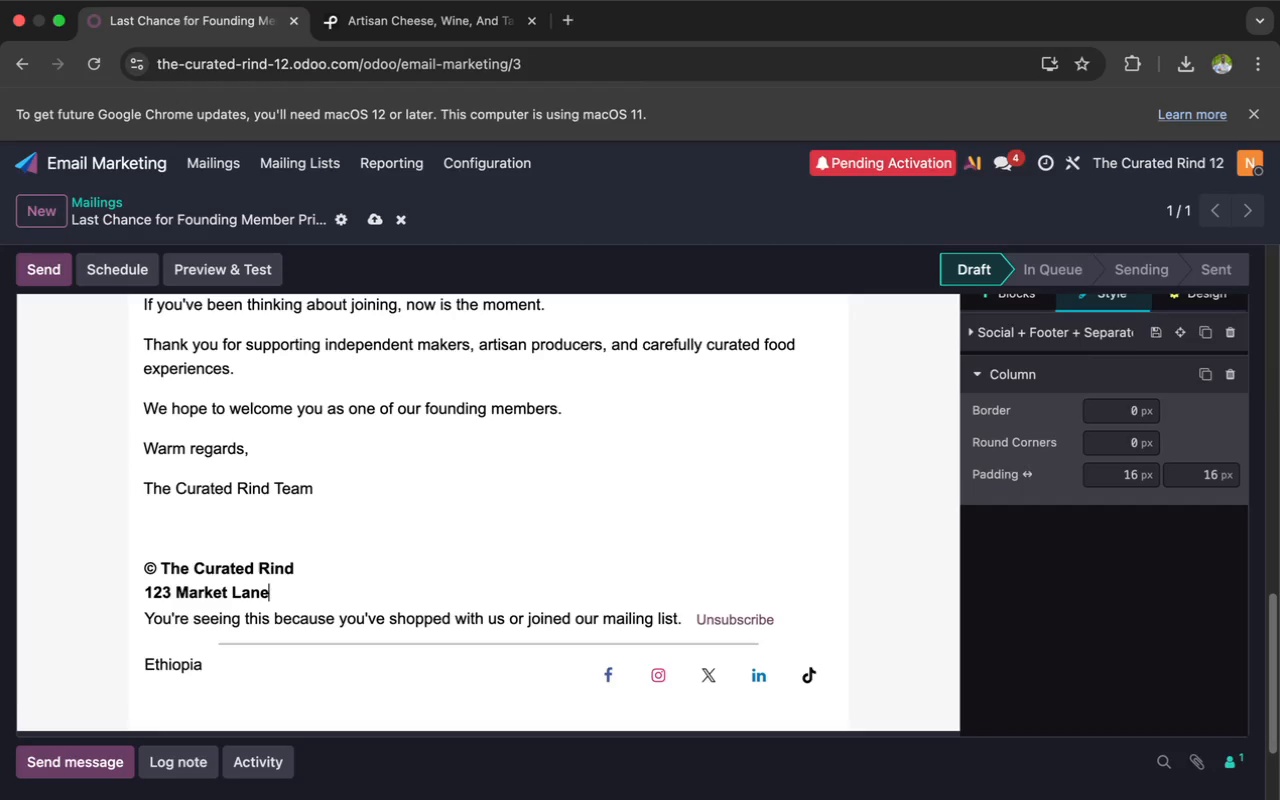 
key(Enter)
 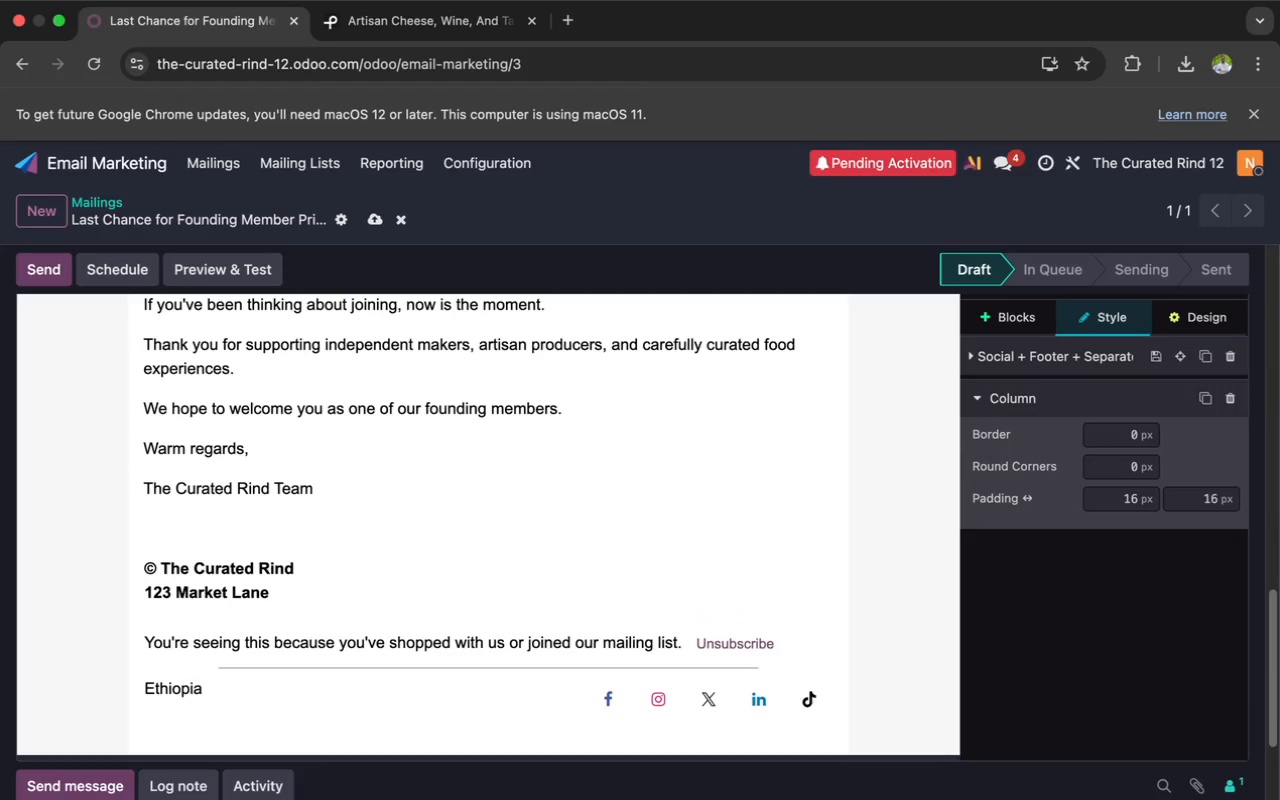 
type(Porr)
key(Backspace)
type(tland, OR 97)
 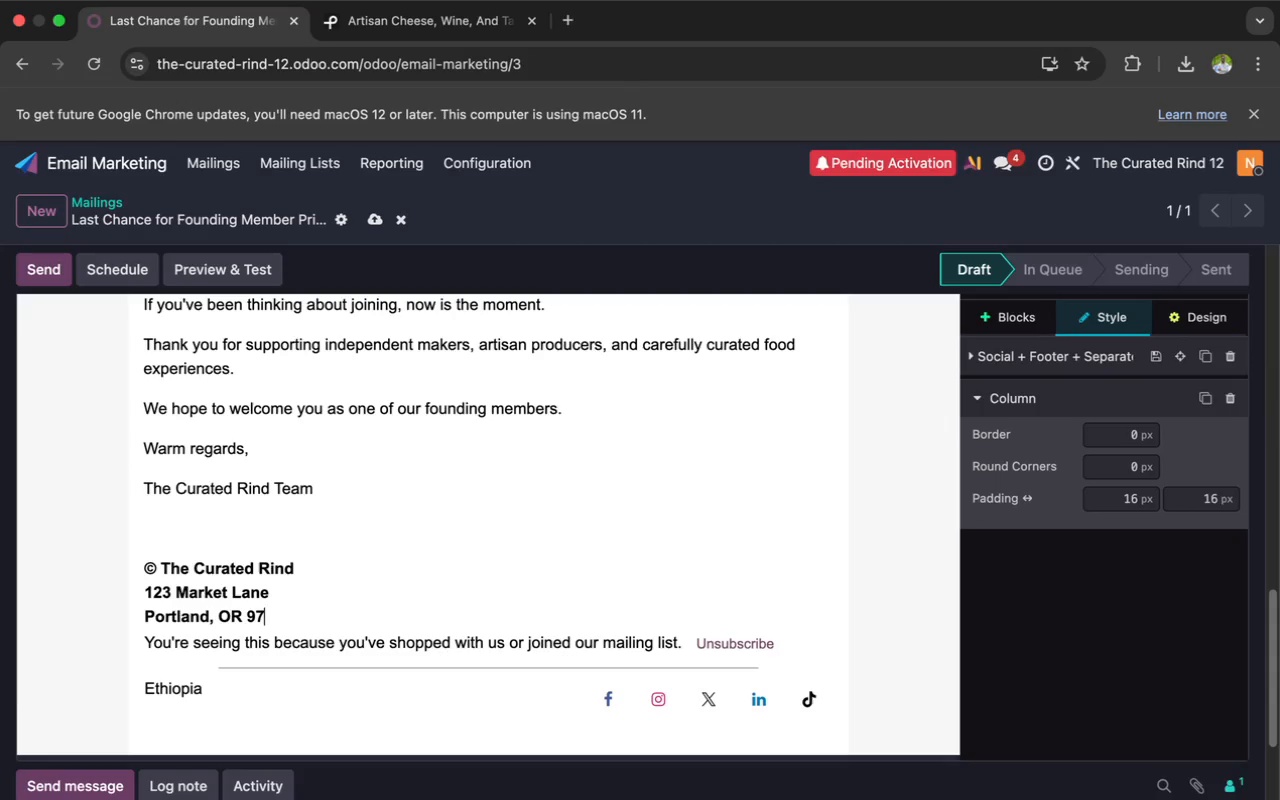 
type(205)
 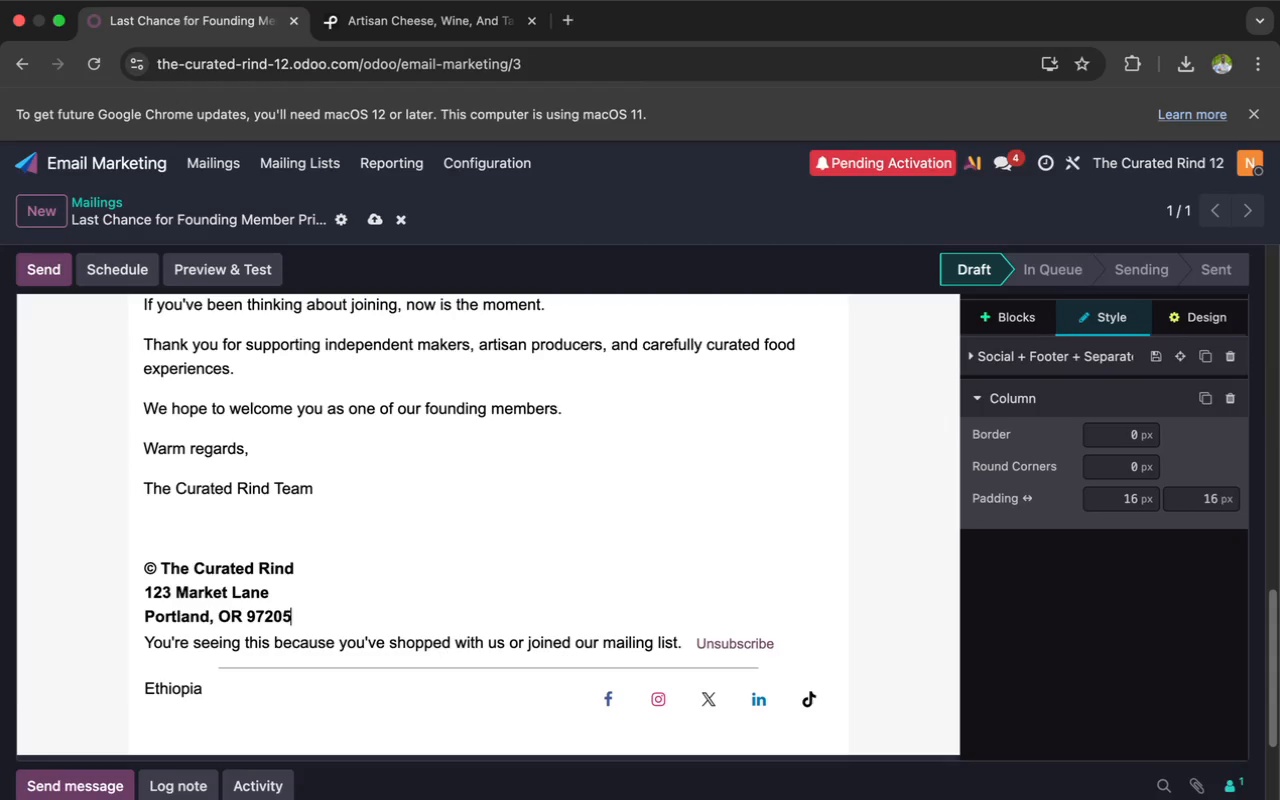 
key(Enter)
 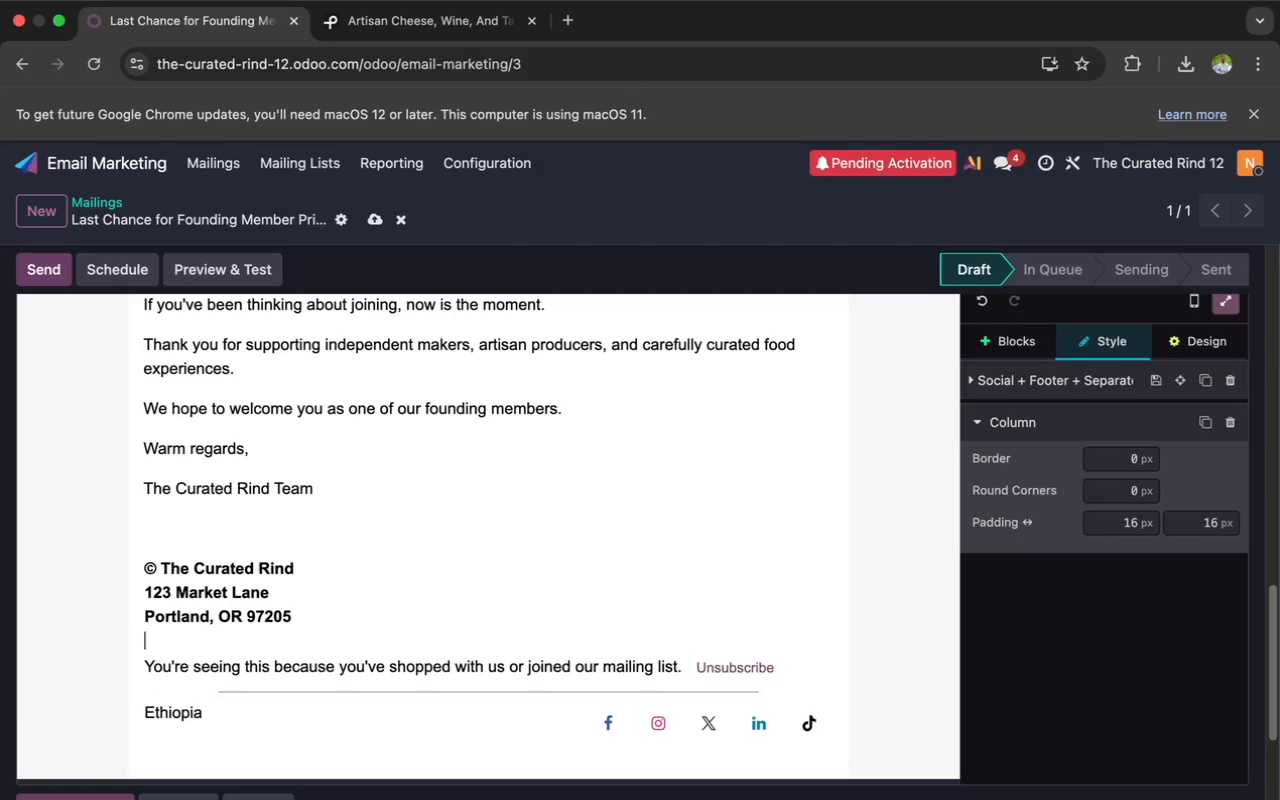 
key(H)
 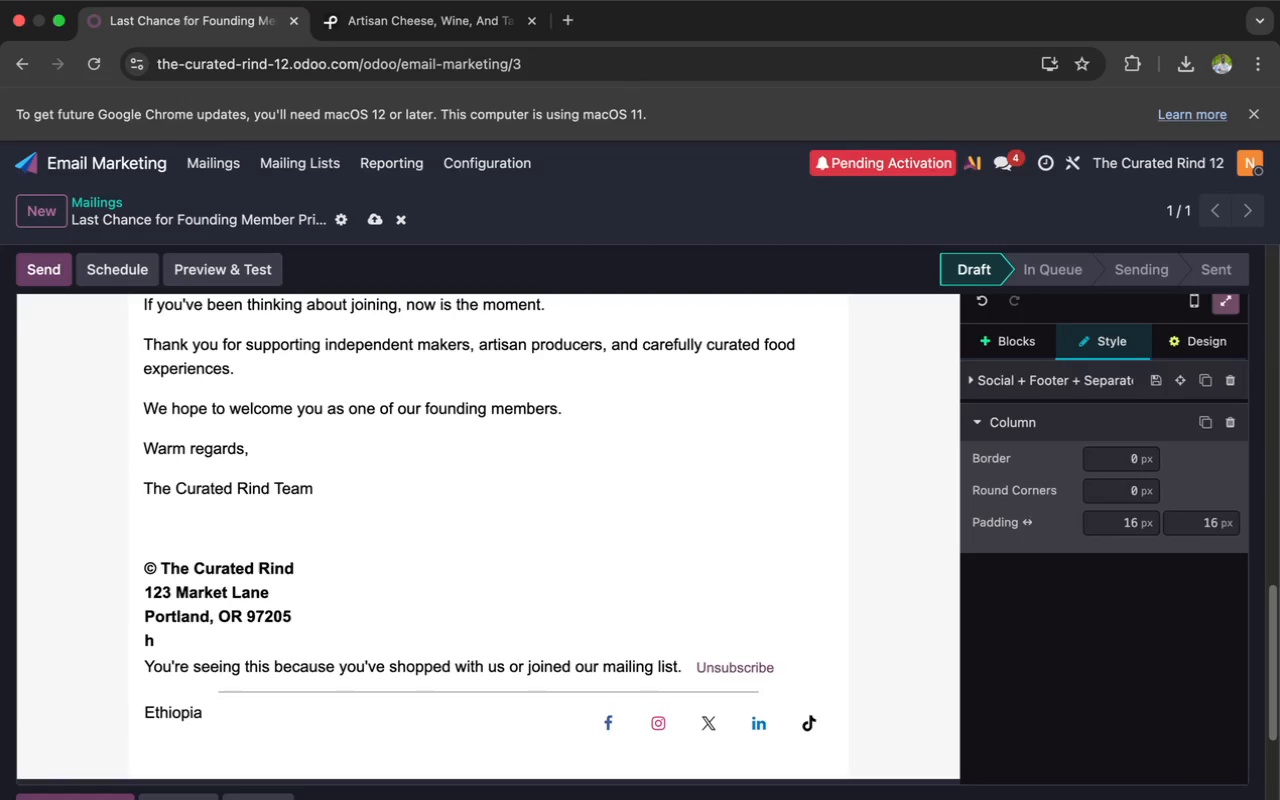 
key(ArrowLeft)
 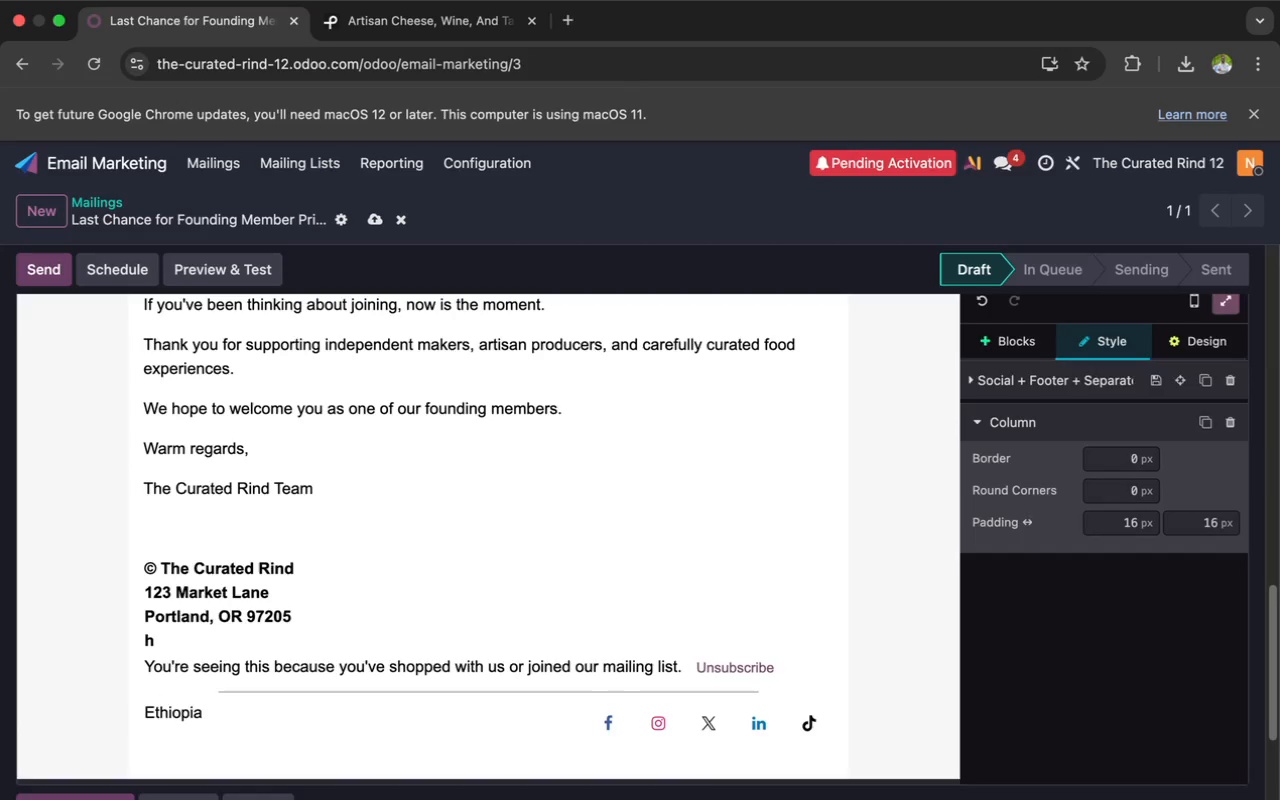 
key(Enter)
 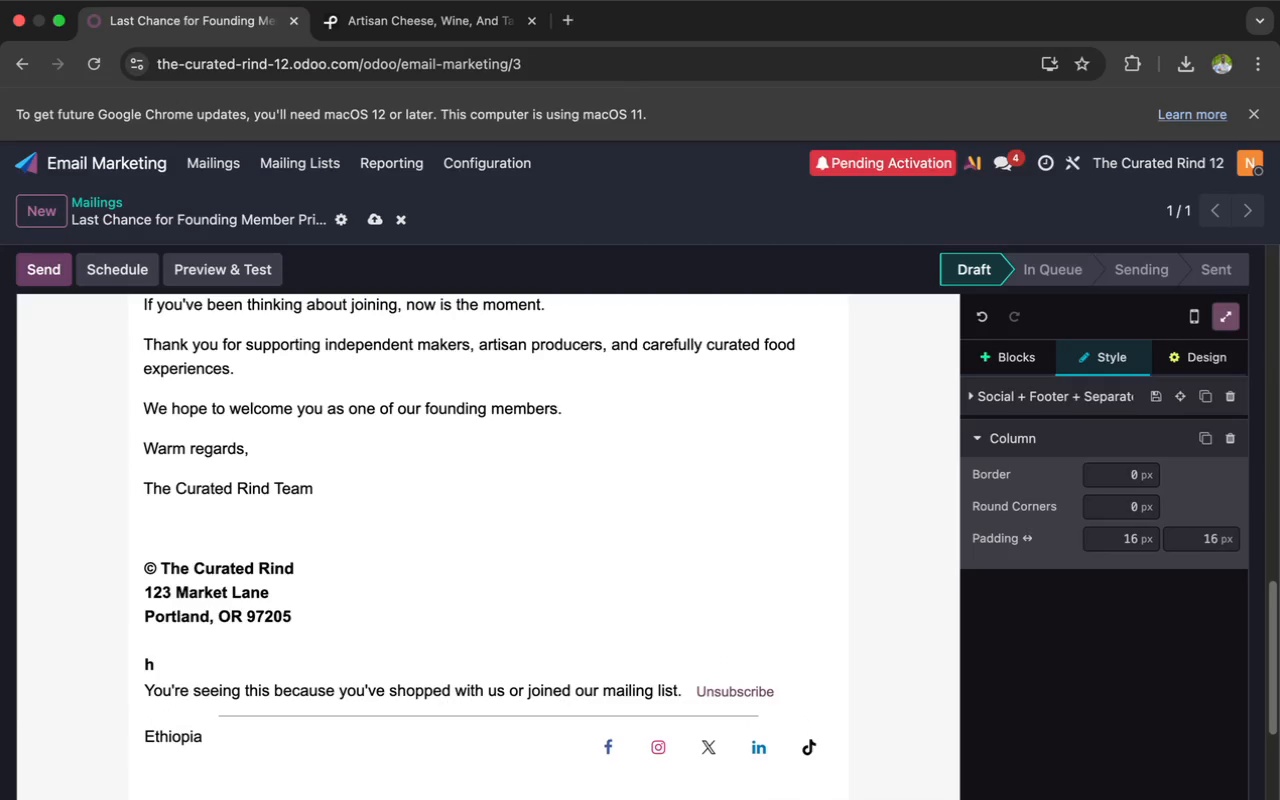 
key(ArrowRight)
 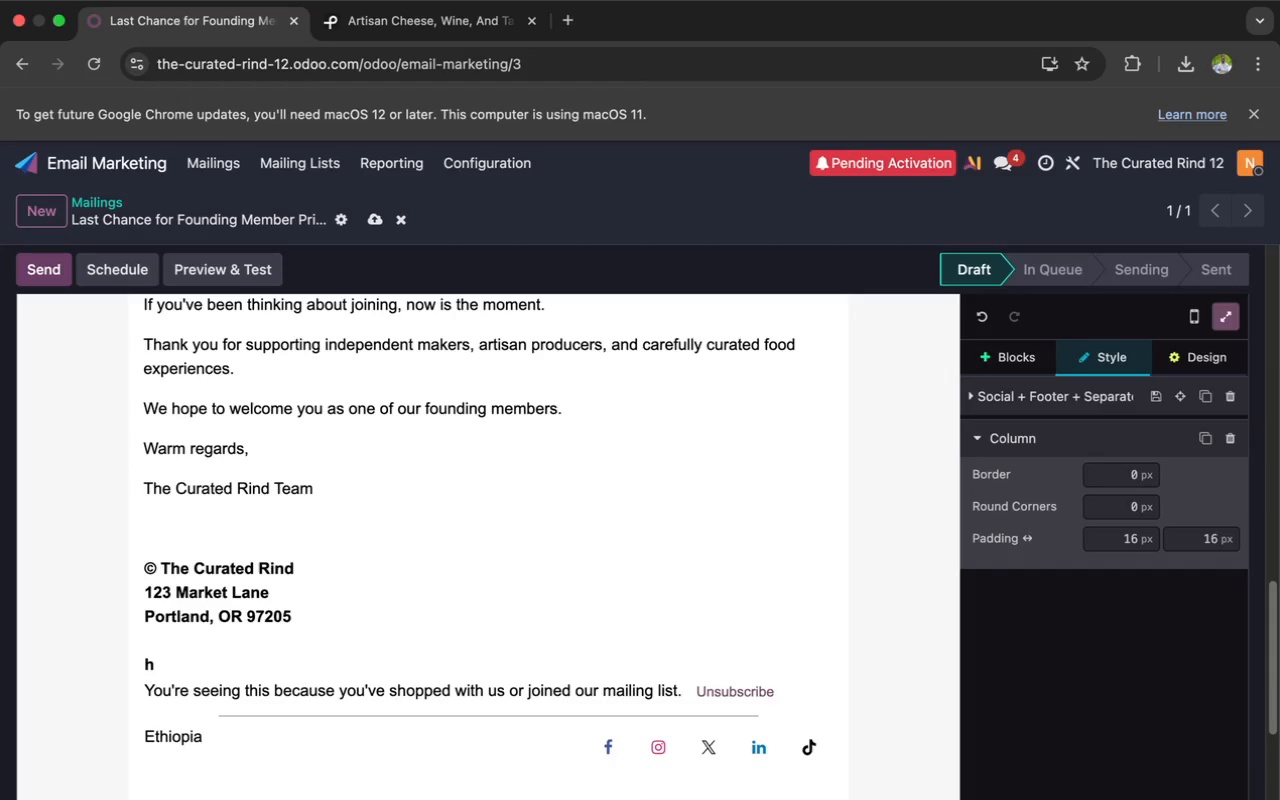 
type(ello@thecur)
 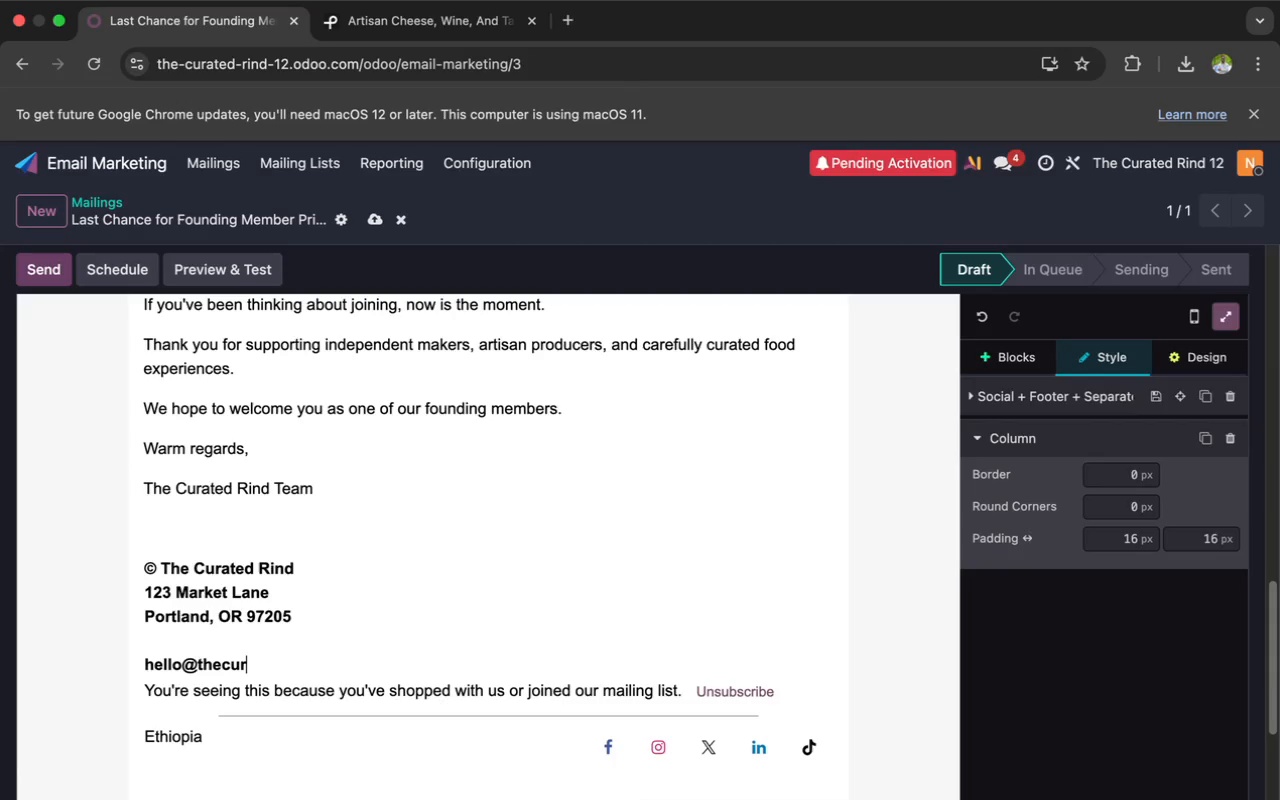 
wait(7.98)
 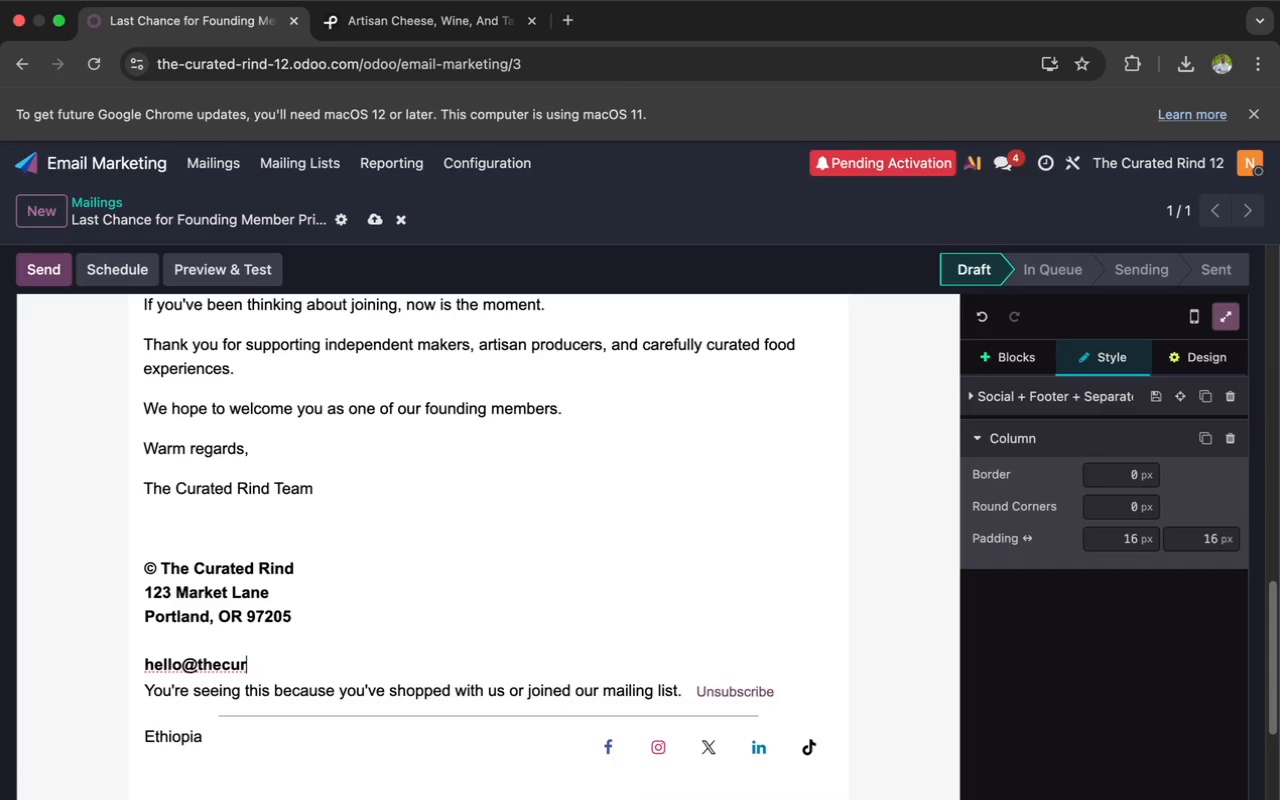 
type(ated)
 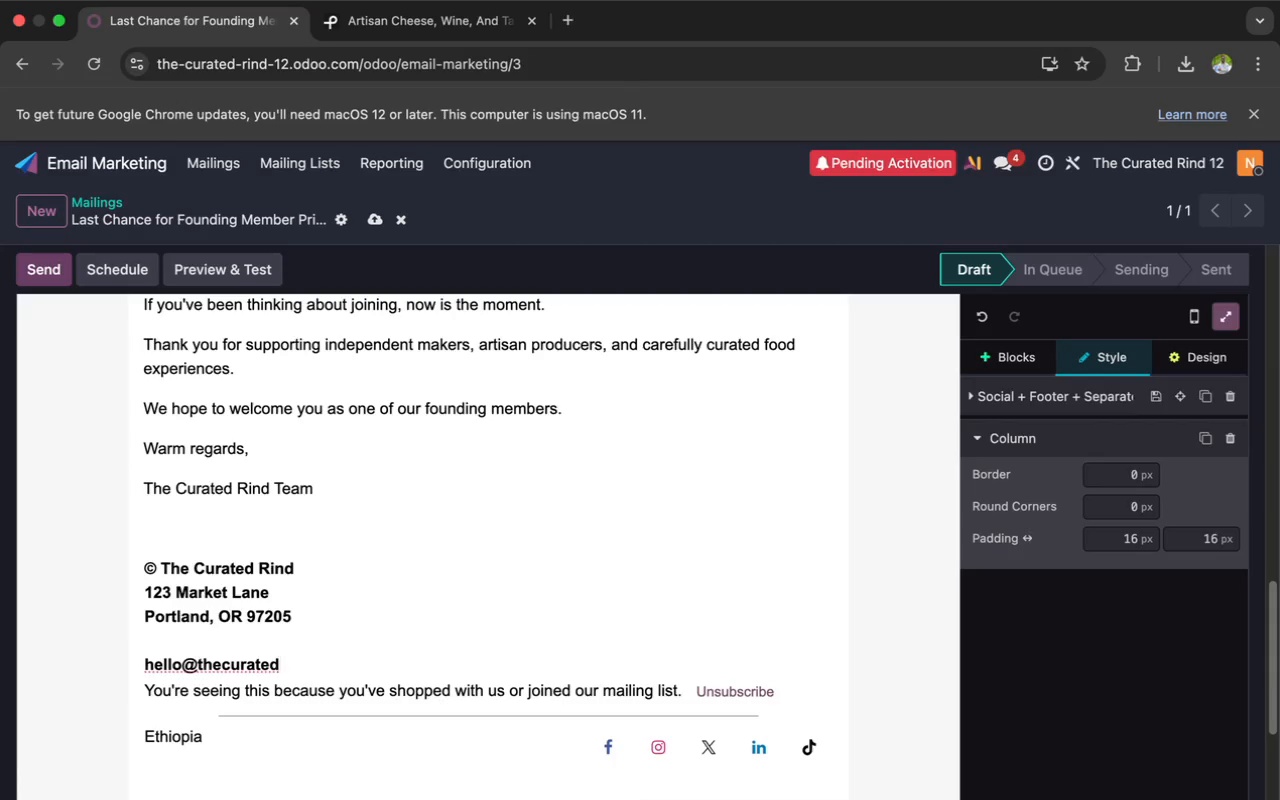 
wait(7.5)
 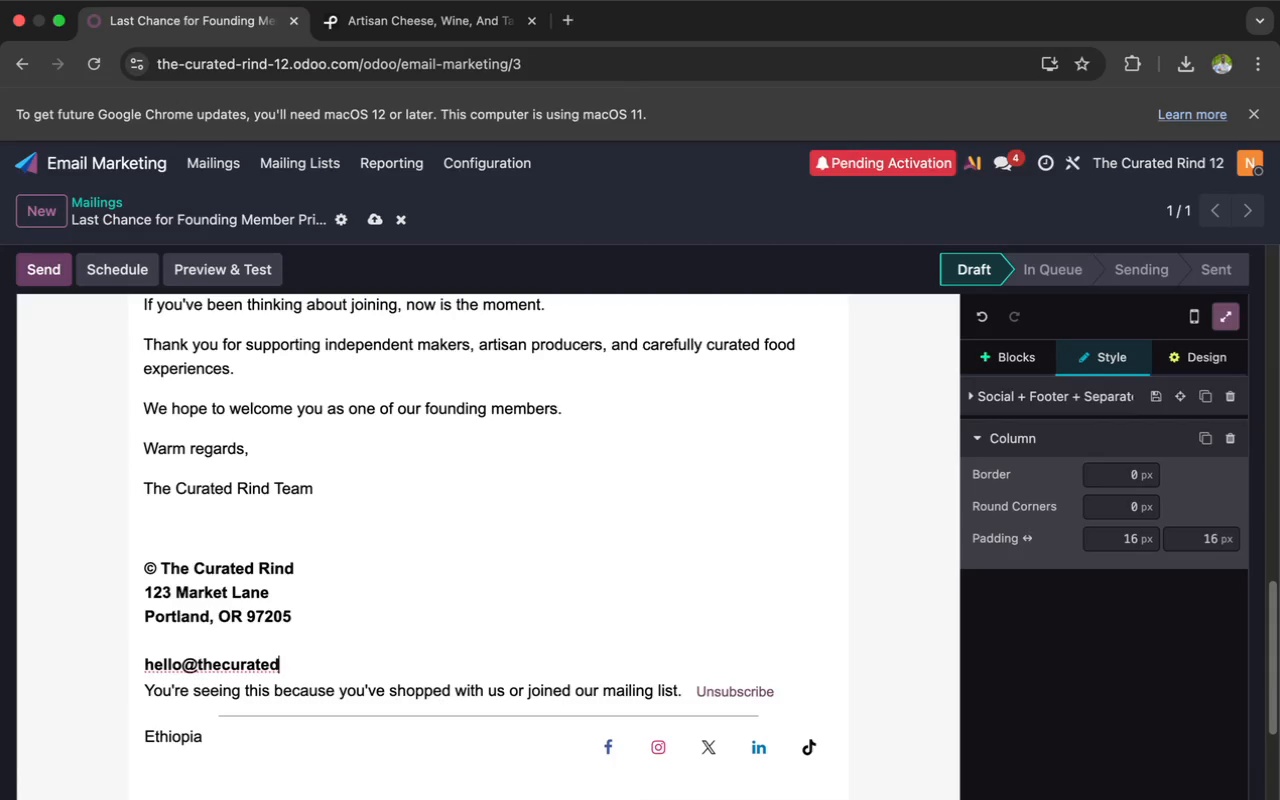 
type(rind.com)
 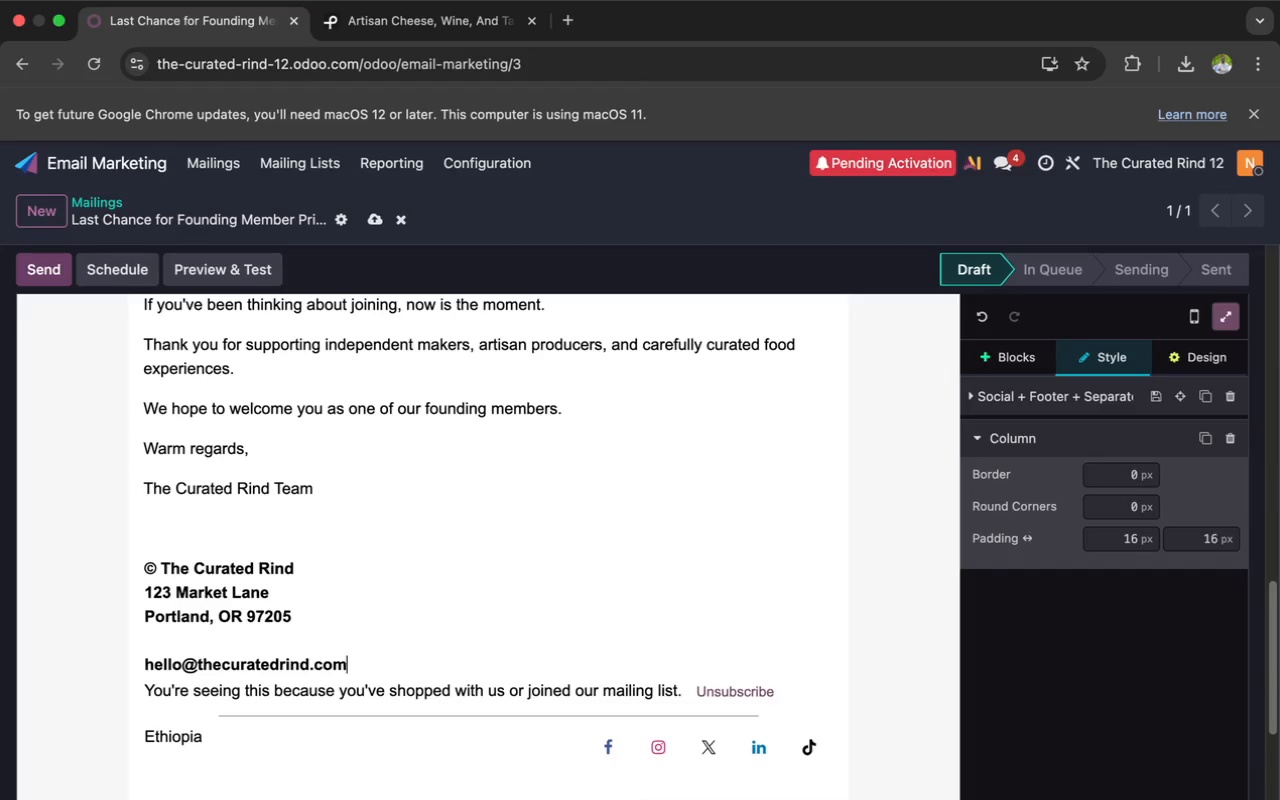 
wait(6.55)
 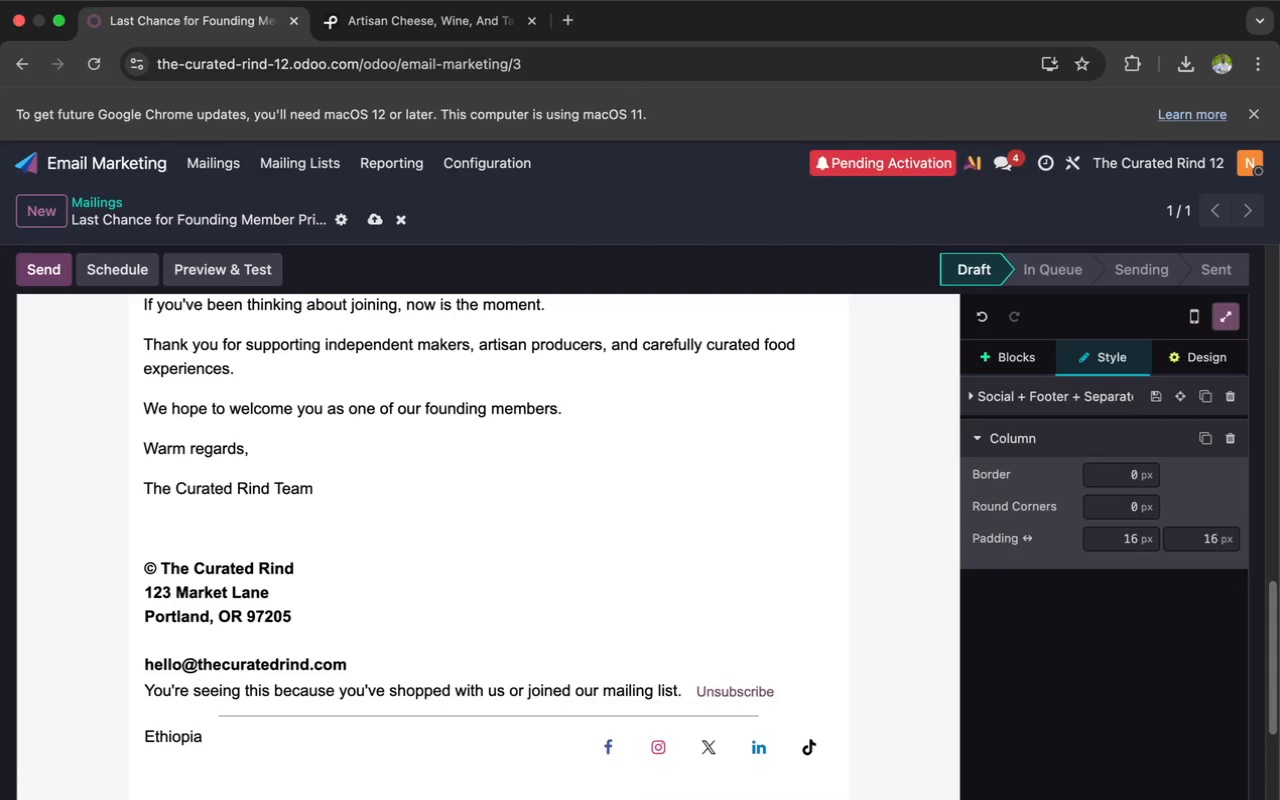 
key(Enter)
 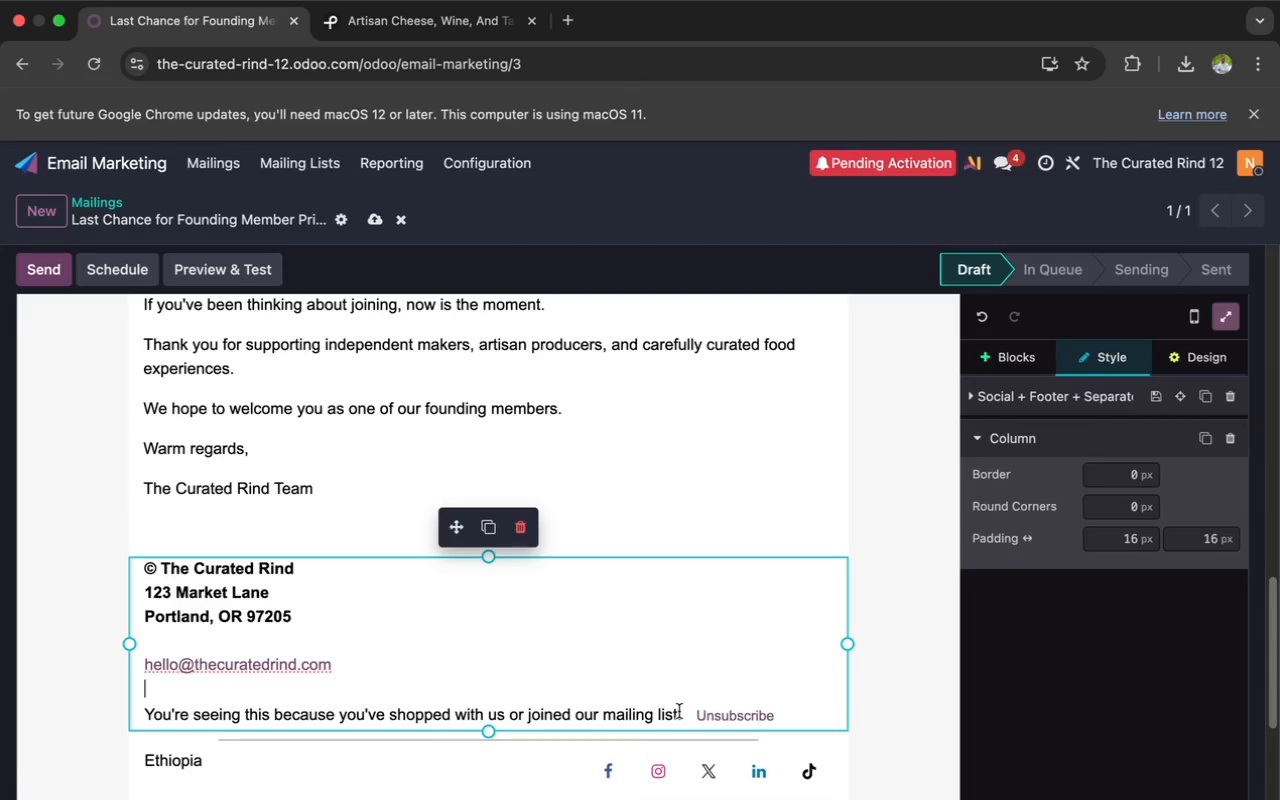 
wait(5.35)
 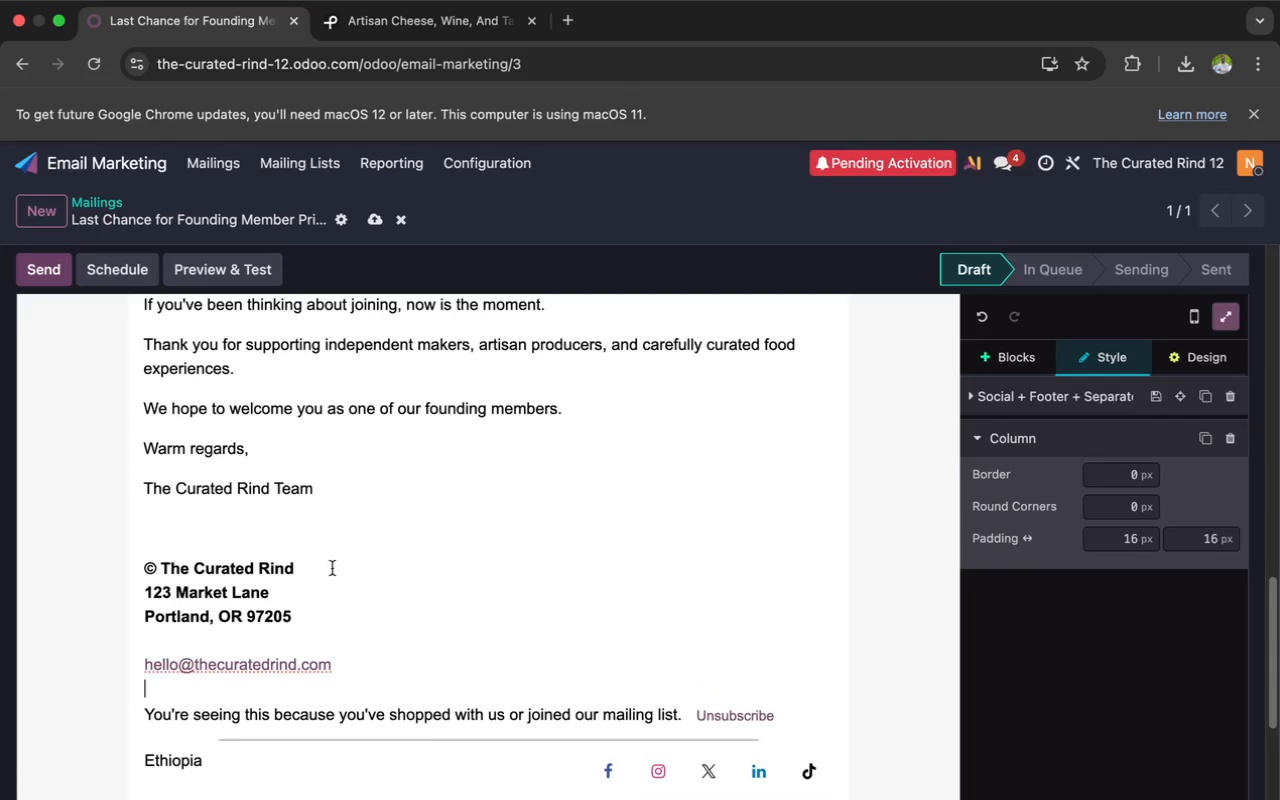 
left_click([686, 714])
 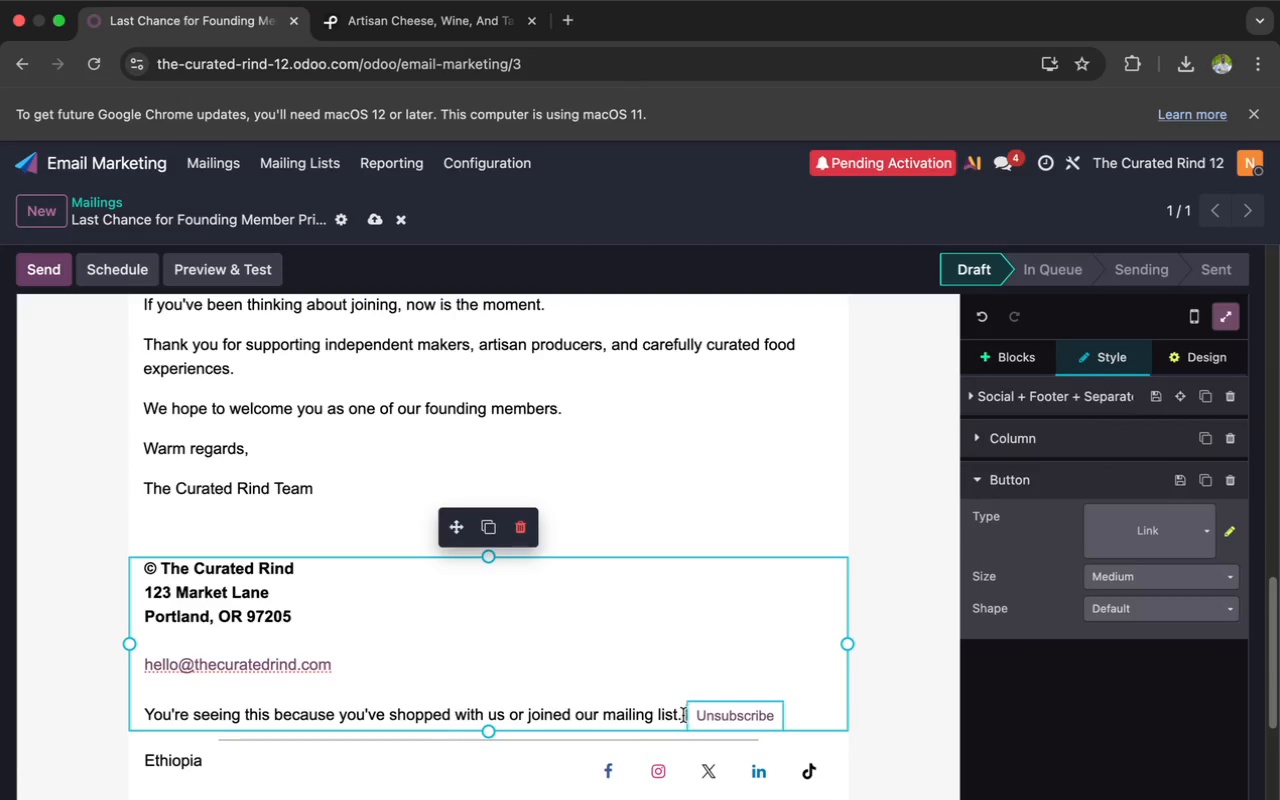 
left_click_drag(start_coordinate=[682, 715], to_coordinate=[141, 711])
 